 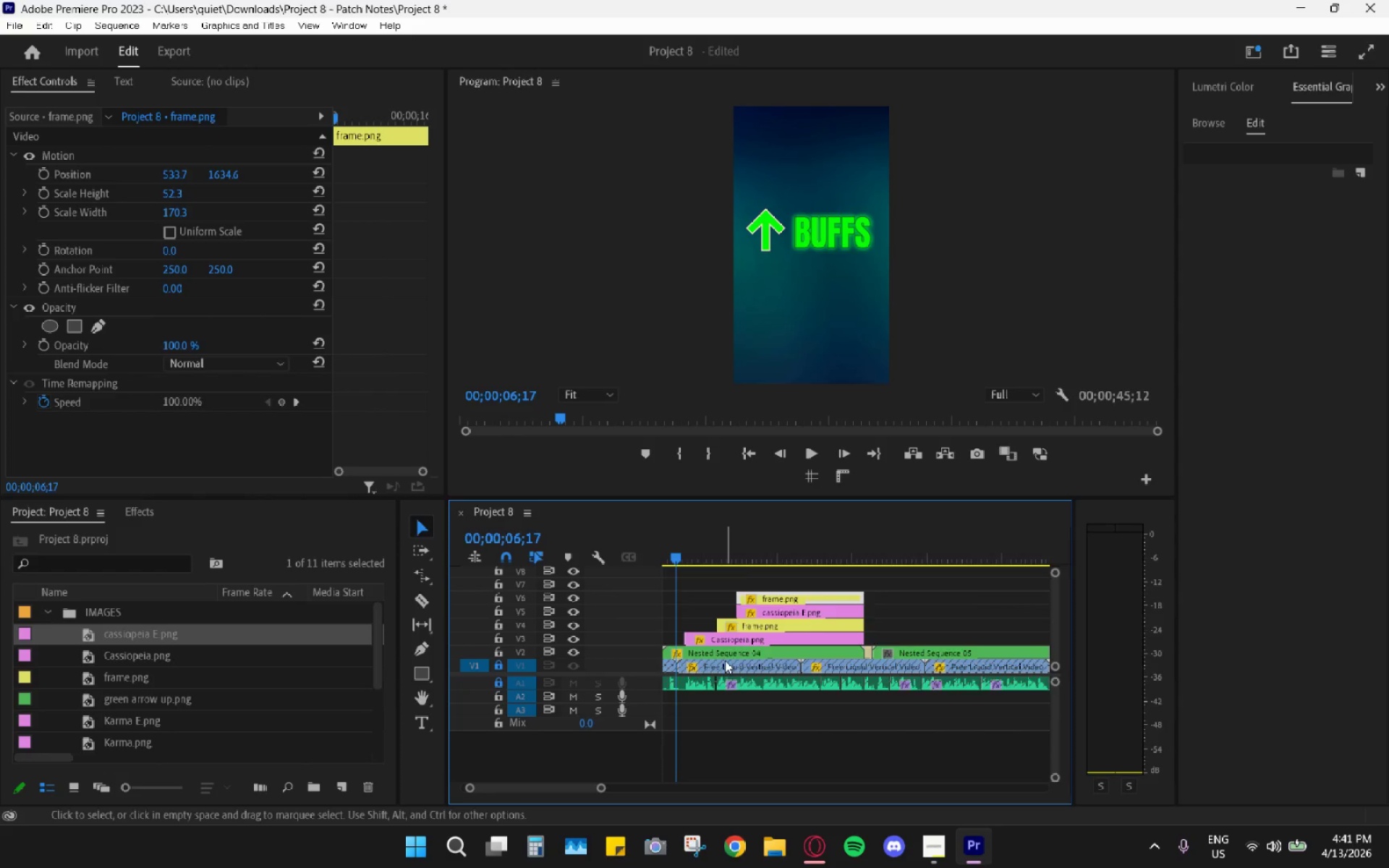 
scroll: coordinate [728, 659], scroll_direction: up, amount: 4.0
 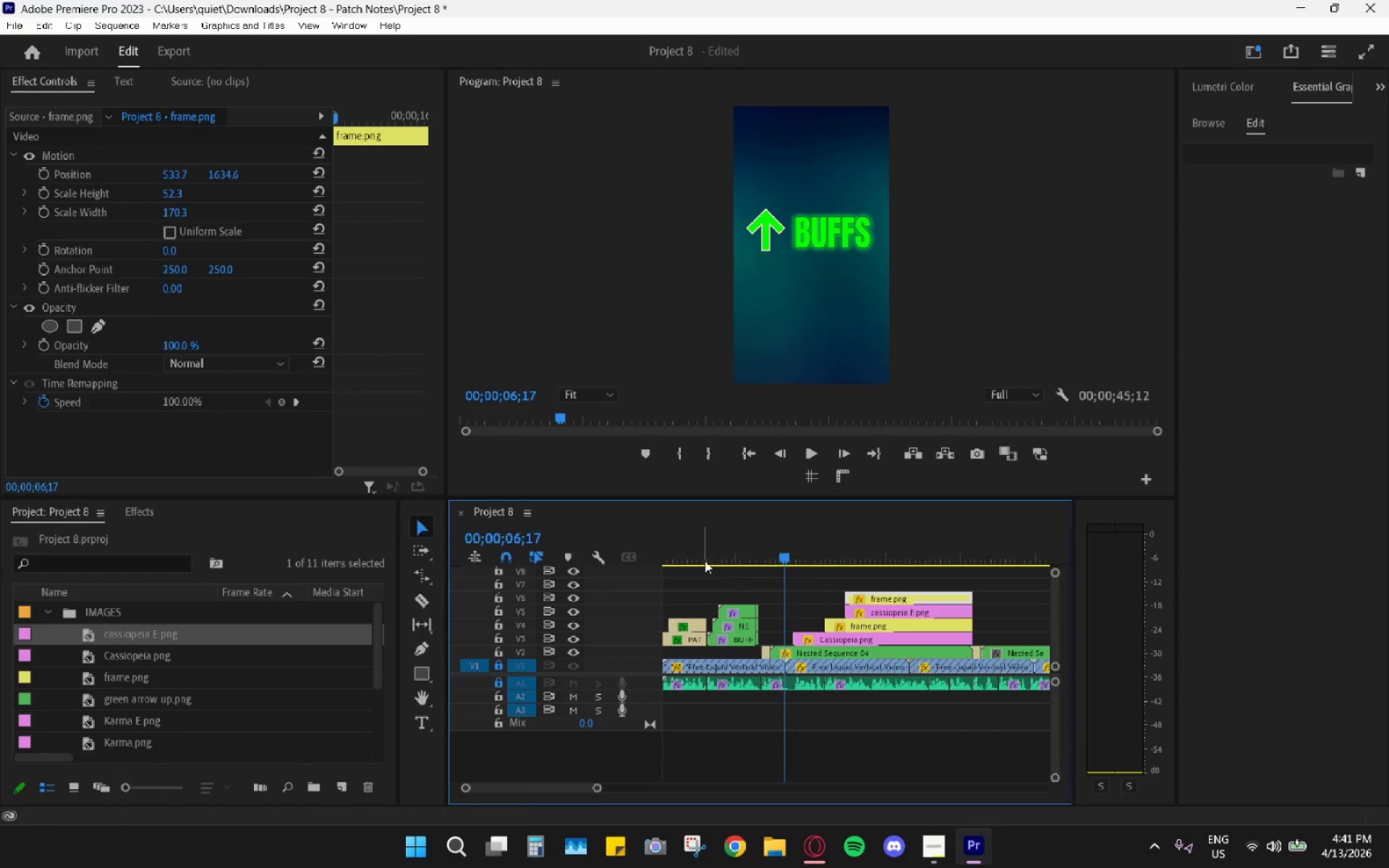 
left_click_drag(start_coordinate=[691, 551], to_coordinate=[640, 556])
 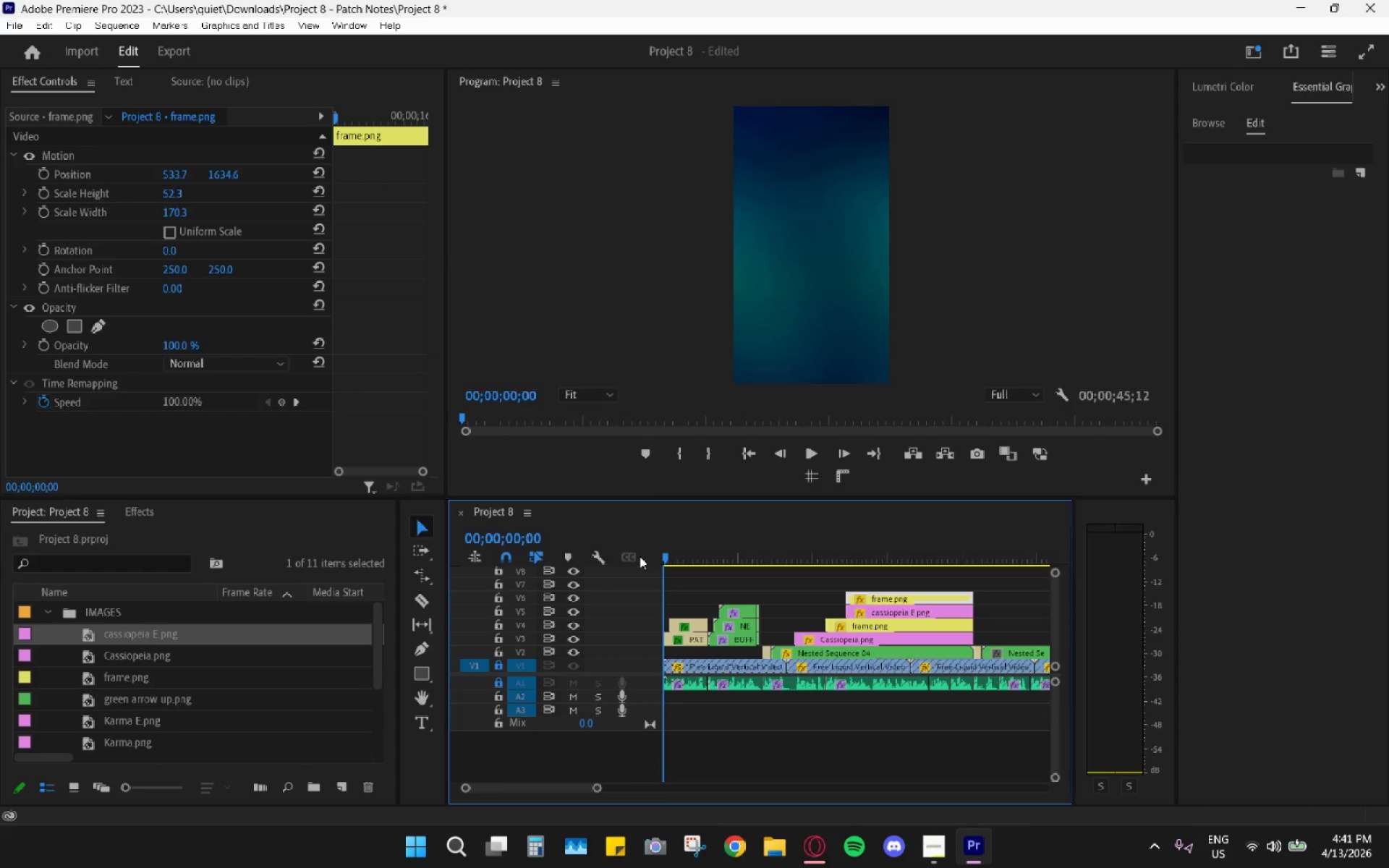 
key(Space)
 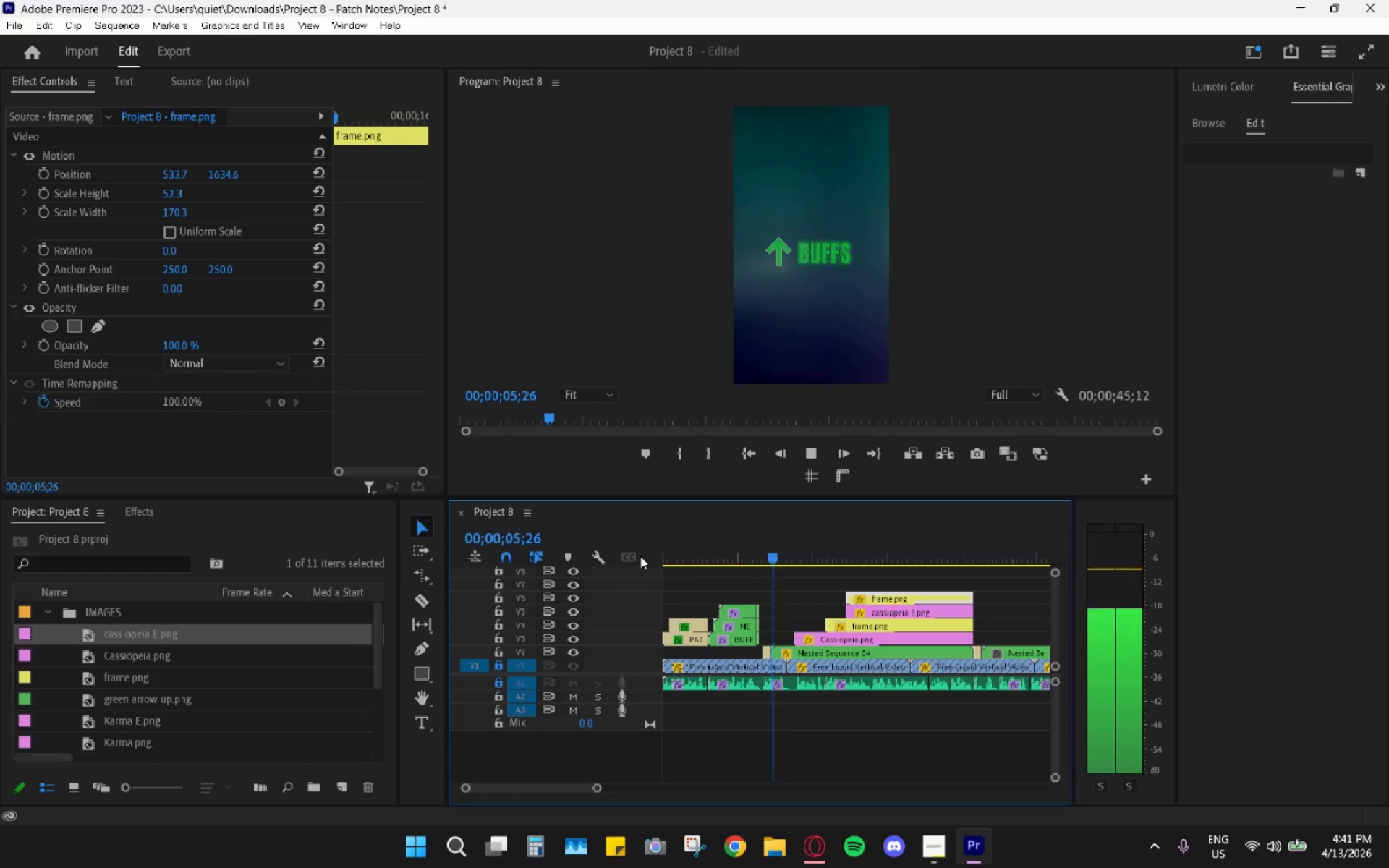 
wait(11.03)
 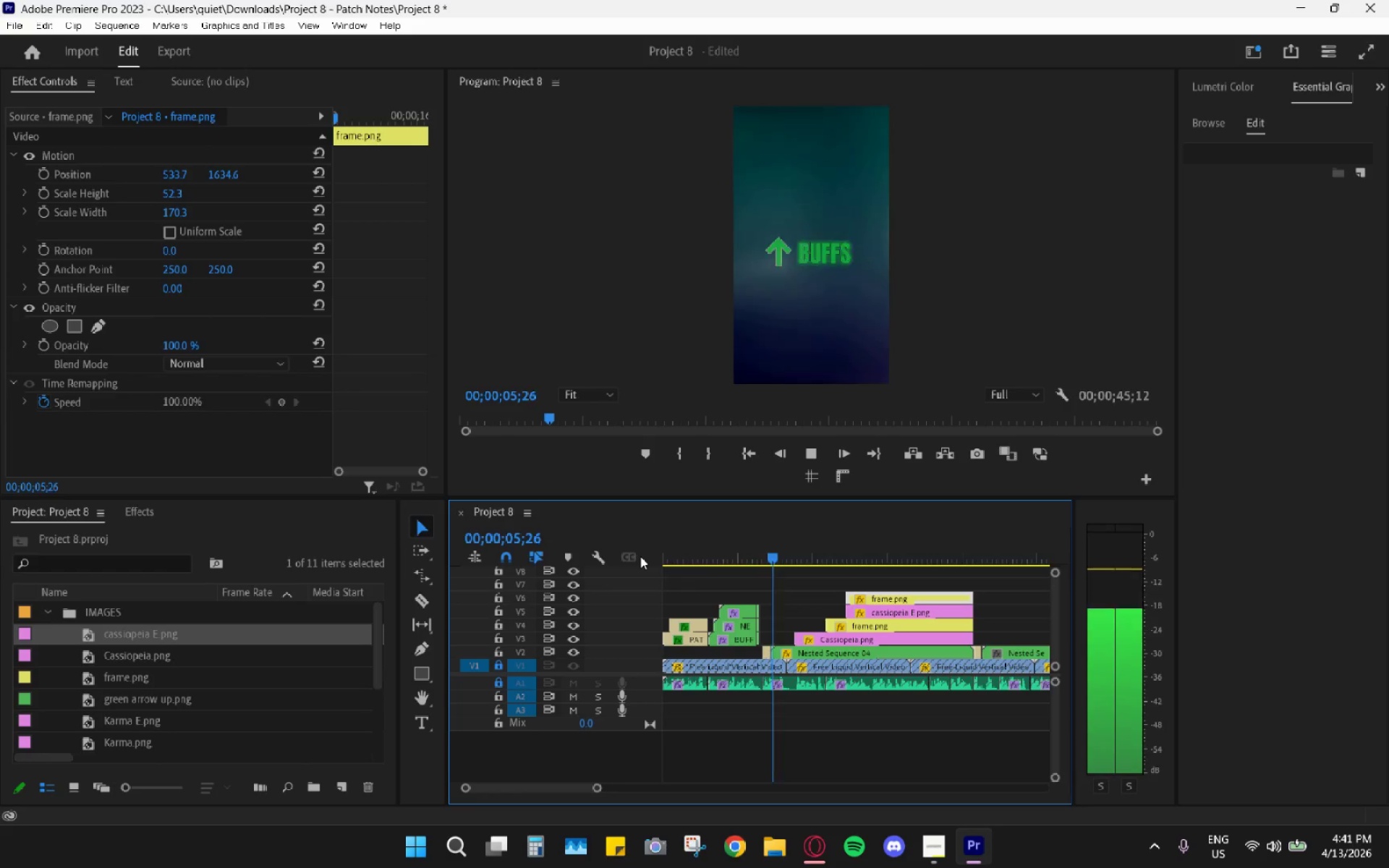 
key(Space)
 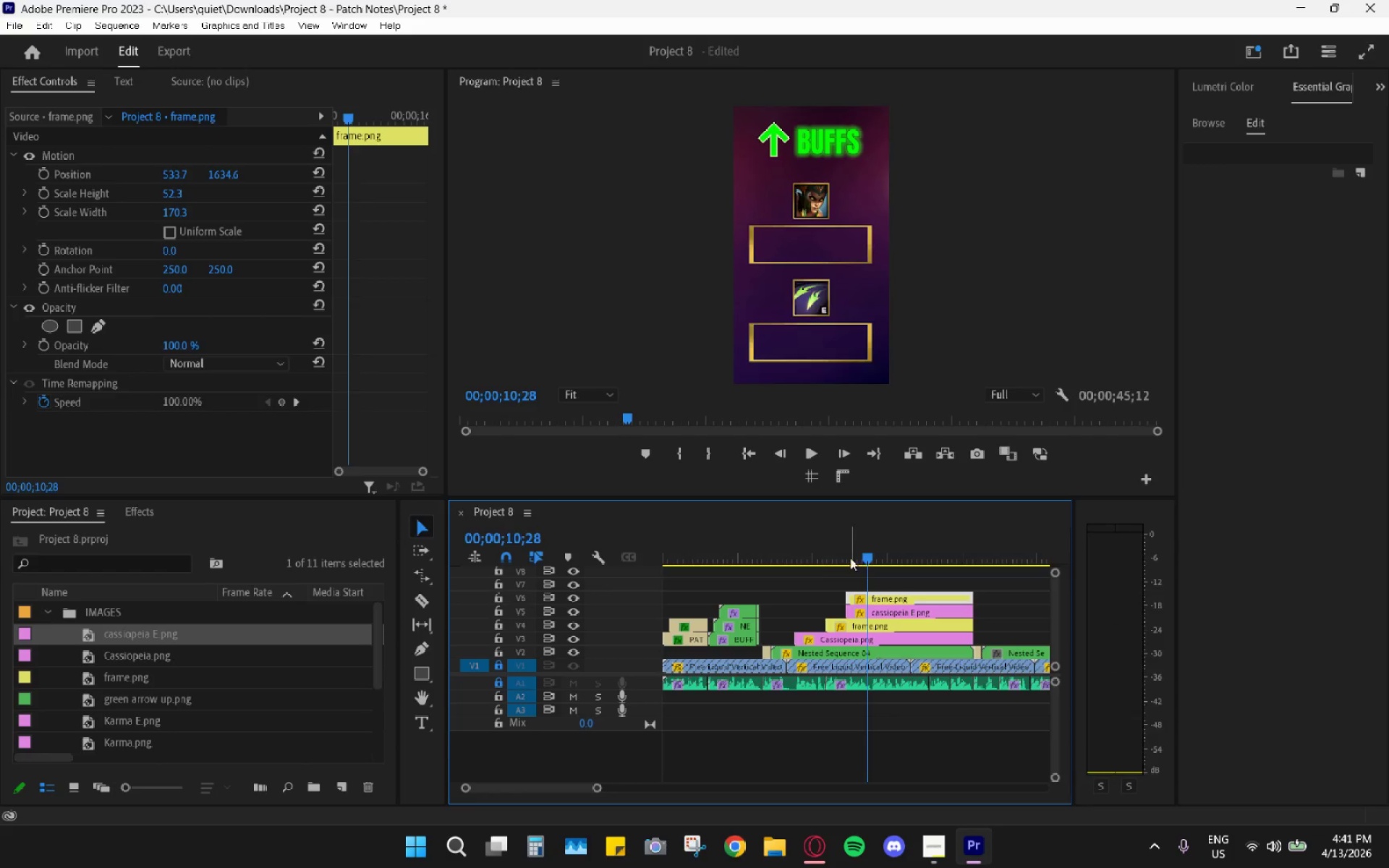 
left_click_drag(start_coordinate=[846, 557], to_coordinate=[838, 555])
 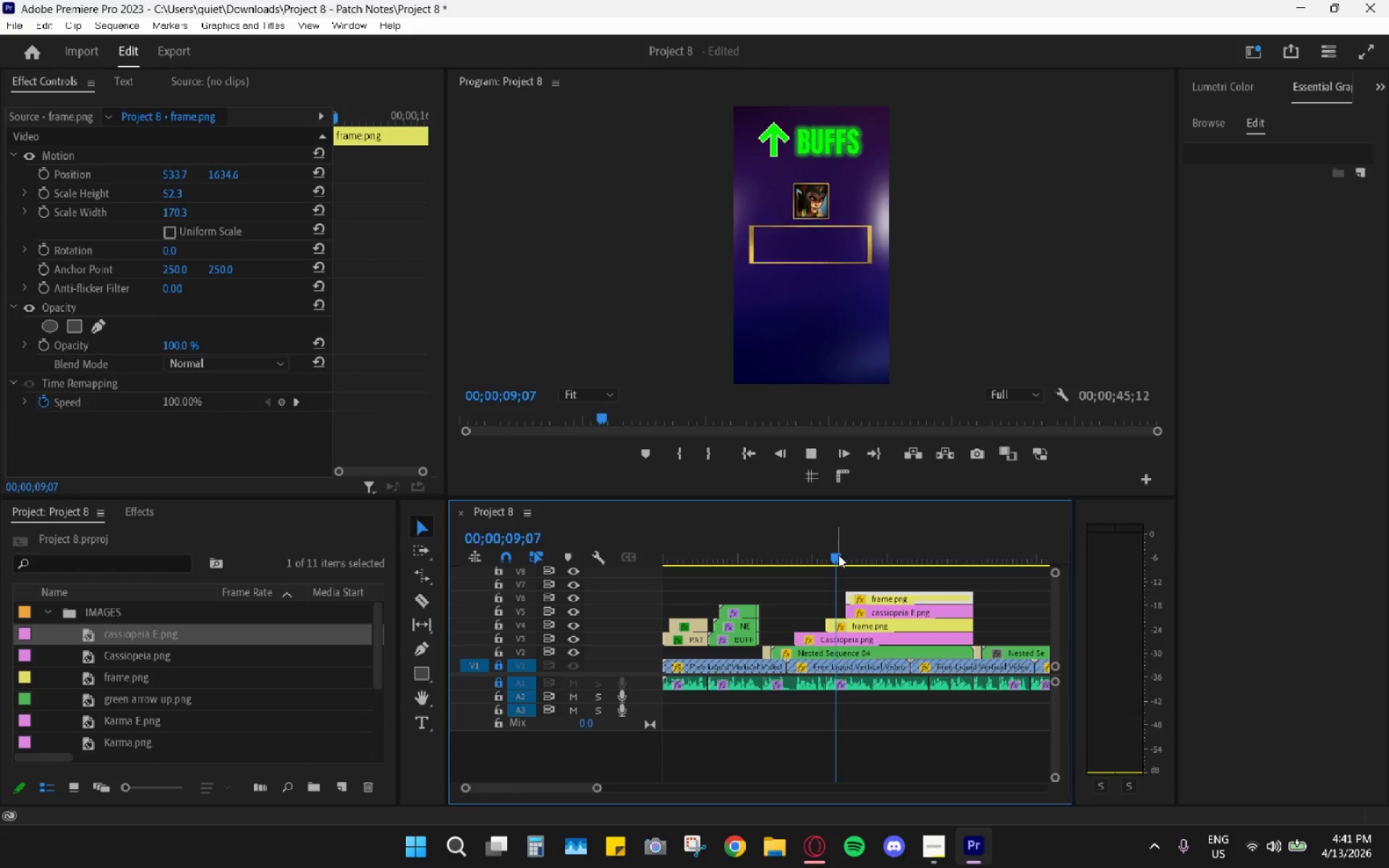 
key(Space)
 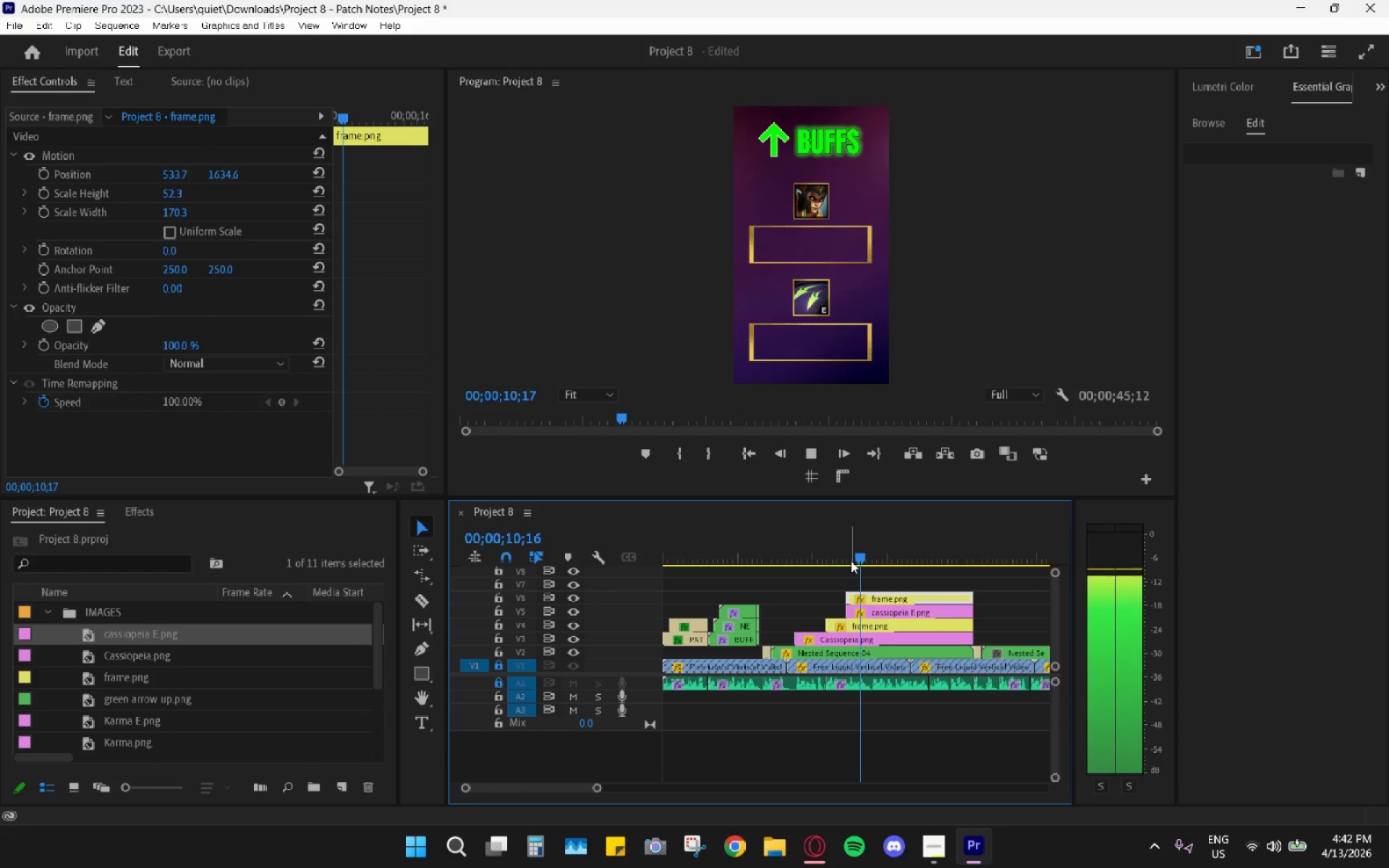 
key(Space)
 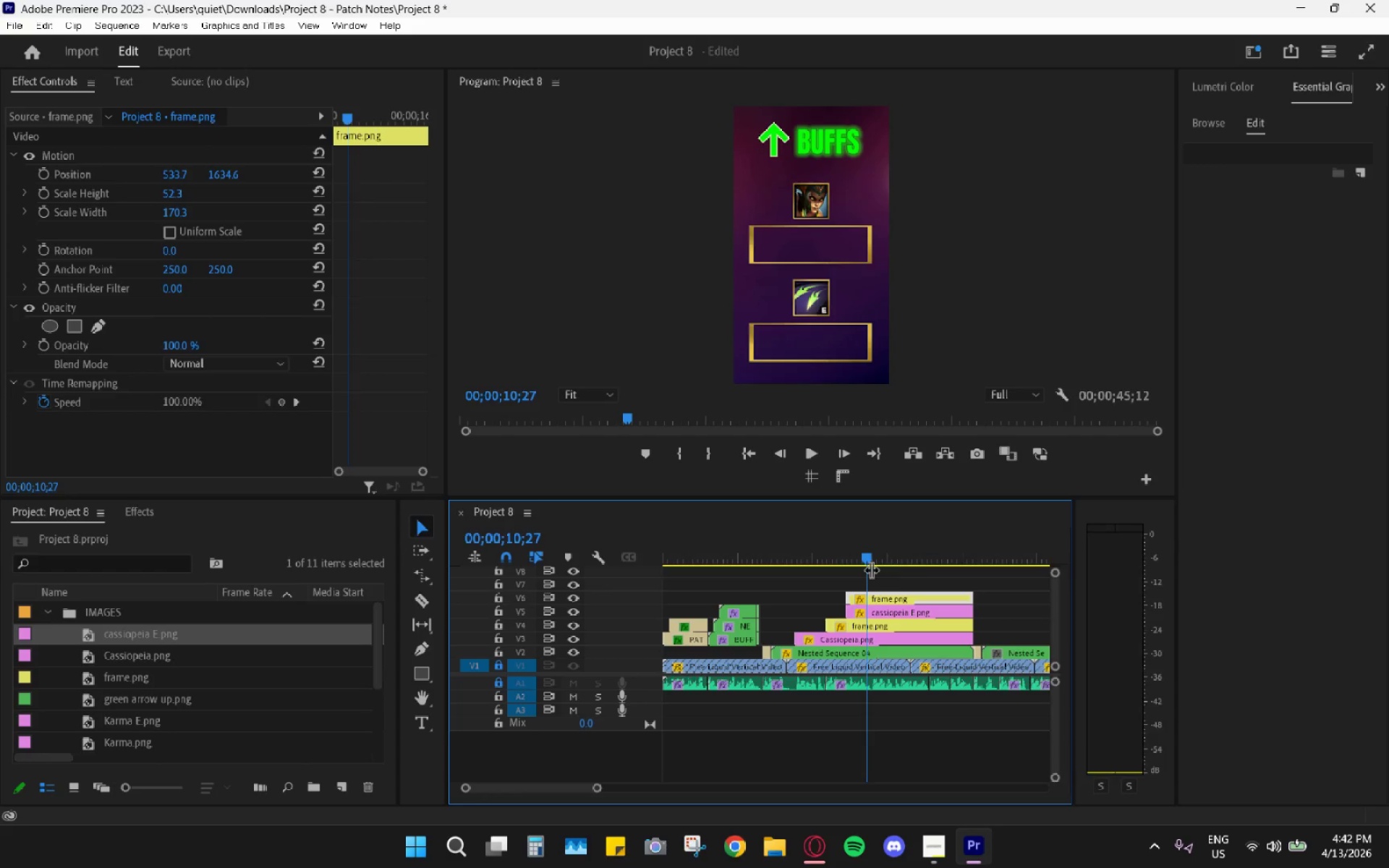 
key(Space)
 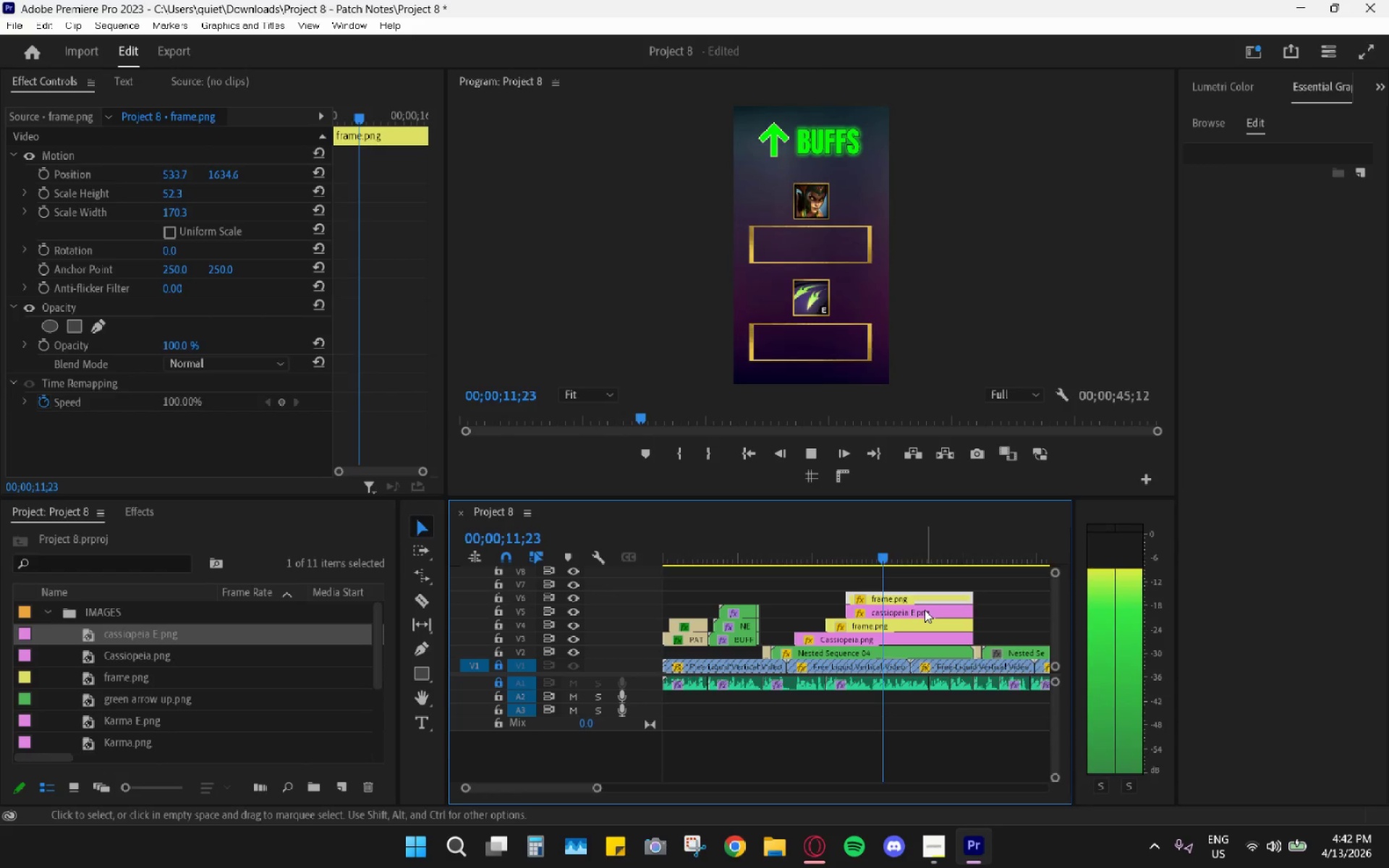 
hold_key(key=AltLeft, duration=0.52)
 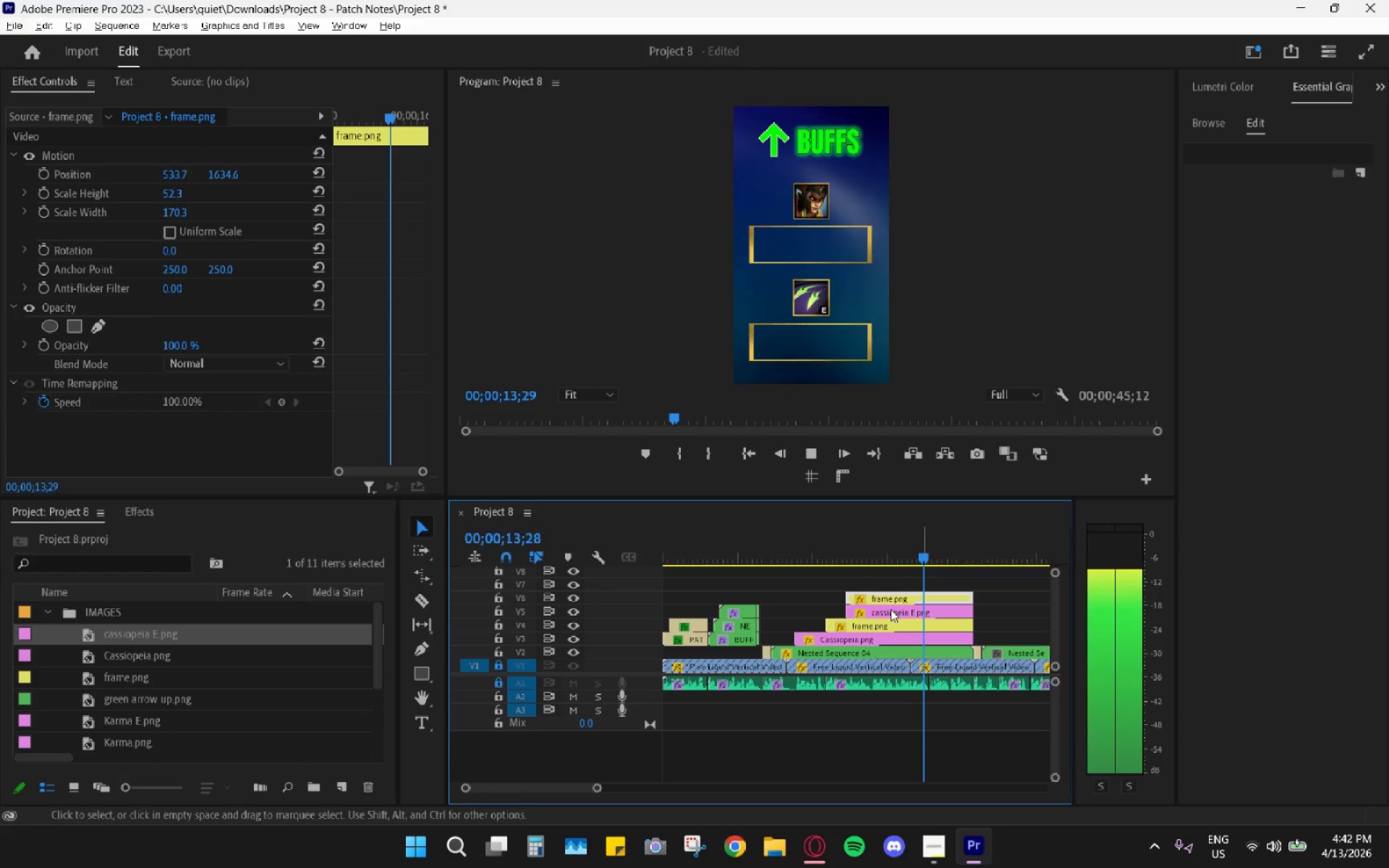 
key(Space)
 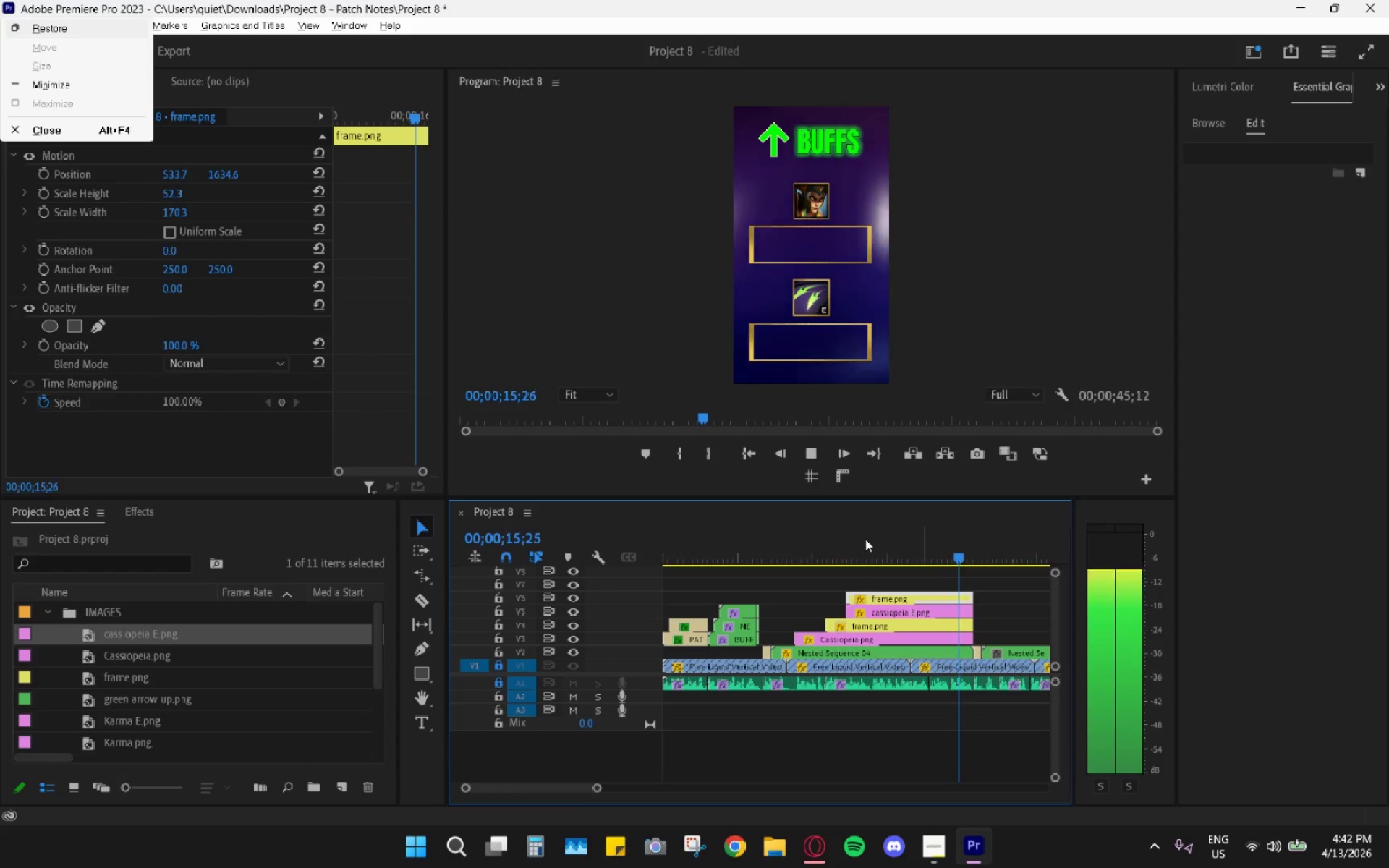 
left_click_drag(start_coordinate=[825, 551], to_coordinate=[813, 550])
 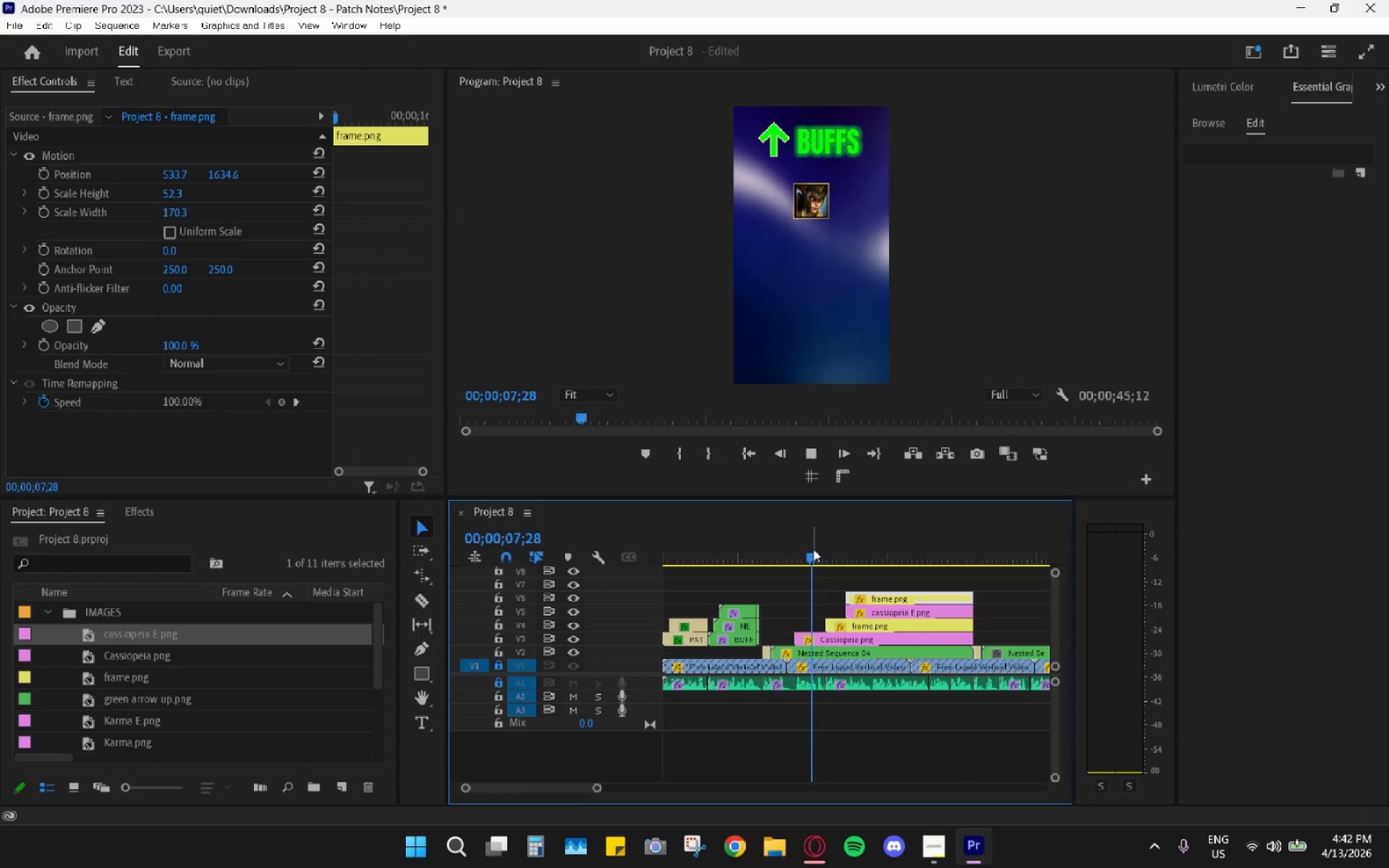 
key(Space)
 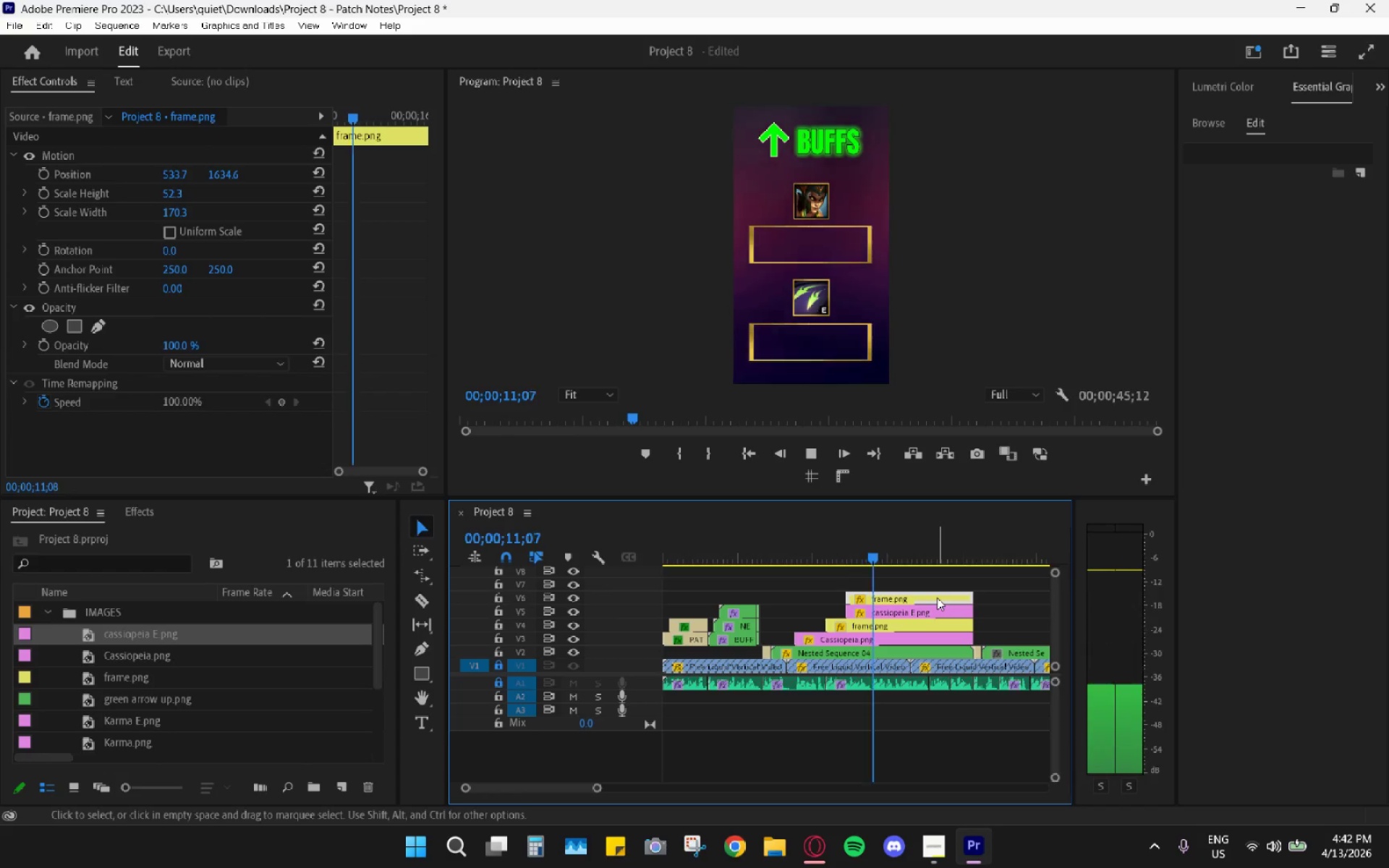 
key(Space)
 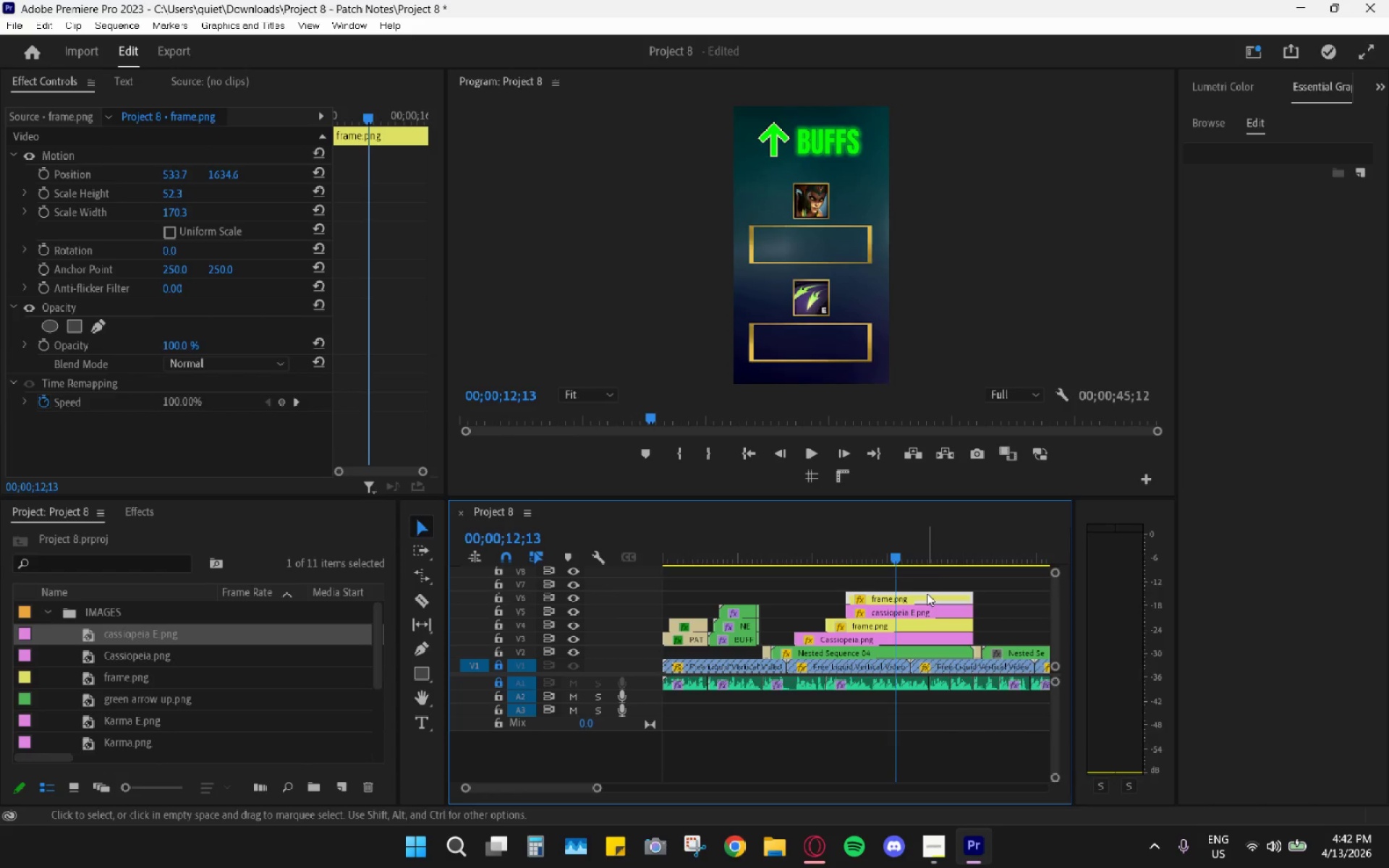 
hold_key(key=AltLeft, duration=0.5)
scroll: coordinate [911, 631], scroll_direction: up, amount: 8.0
 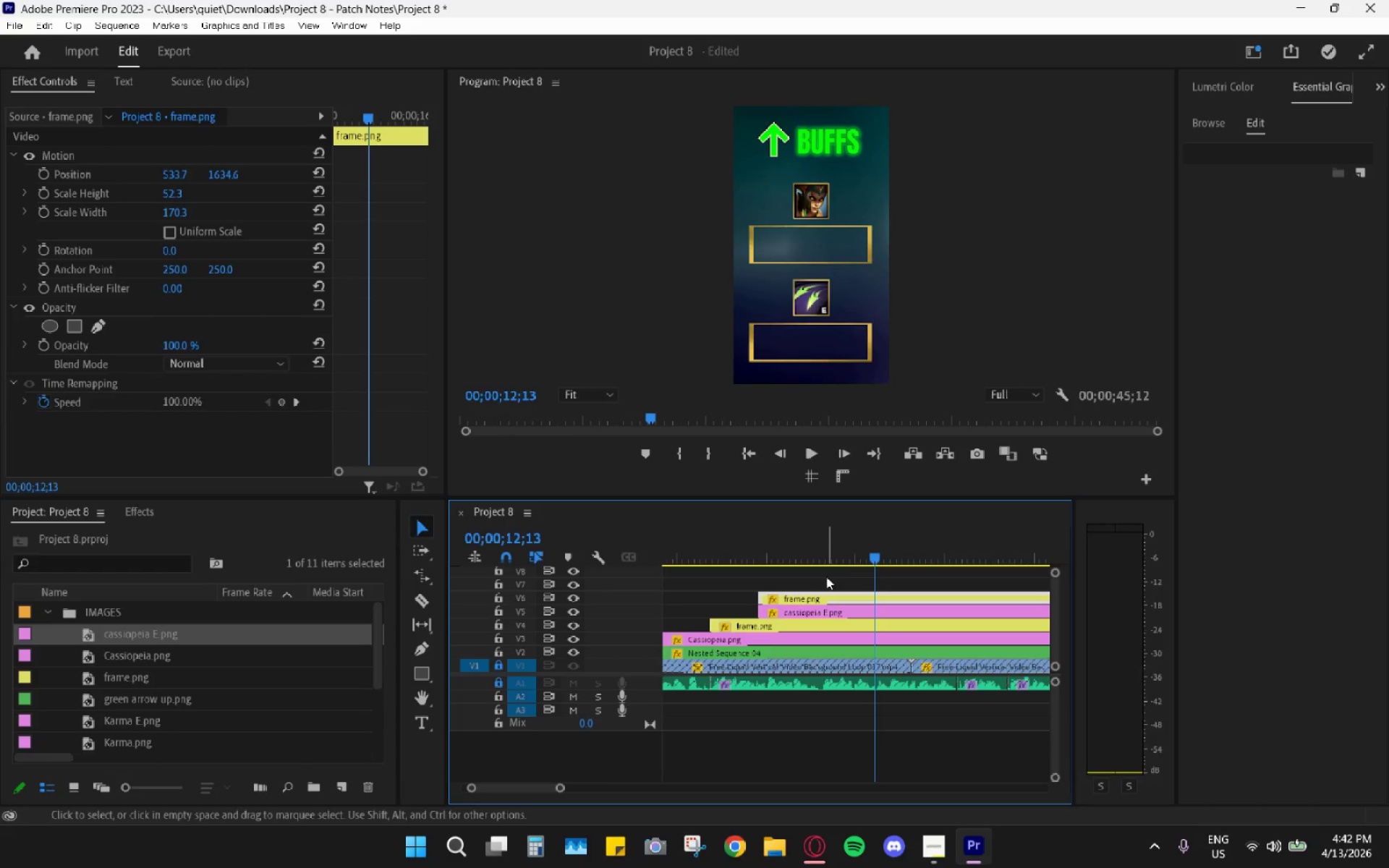 
left_click_drag(start_coordinate=[806, 561], to_coordinate=[727, 548])
 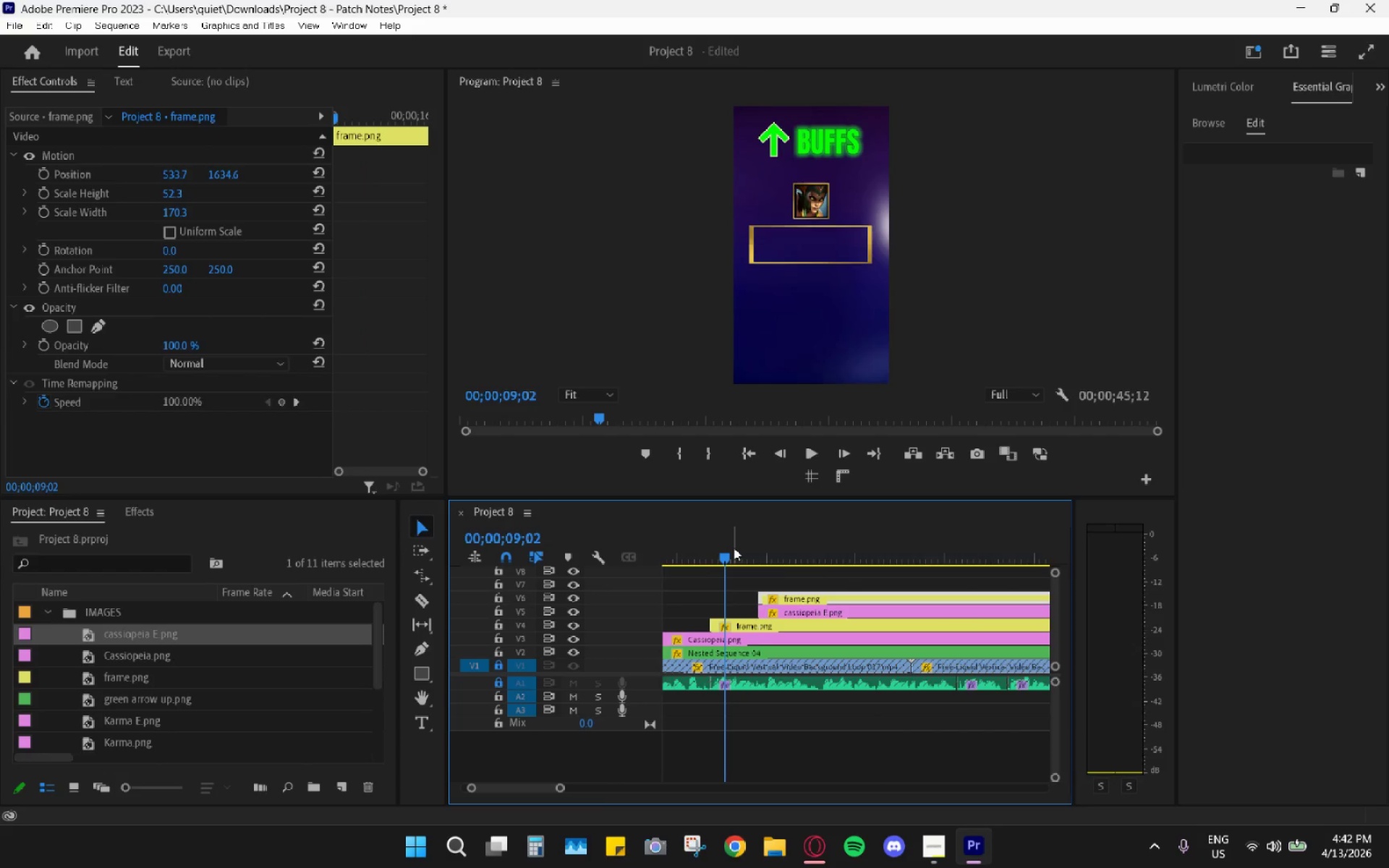 
key(Space)
 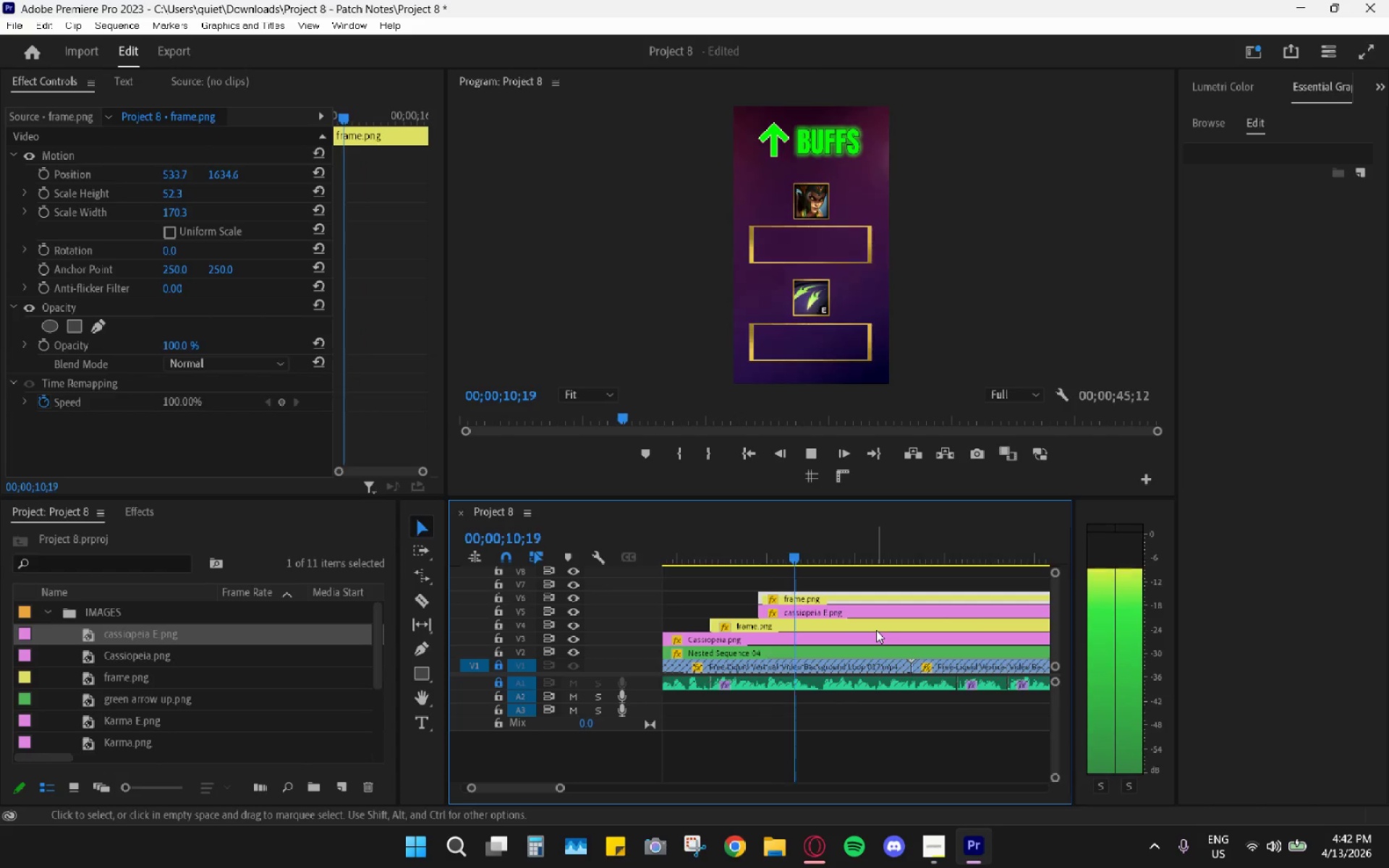 
key(Space)
 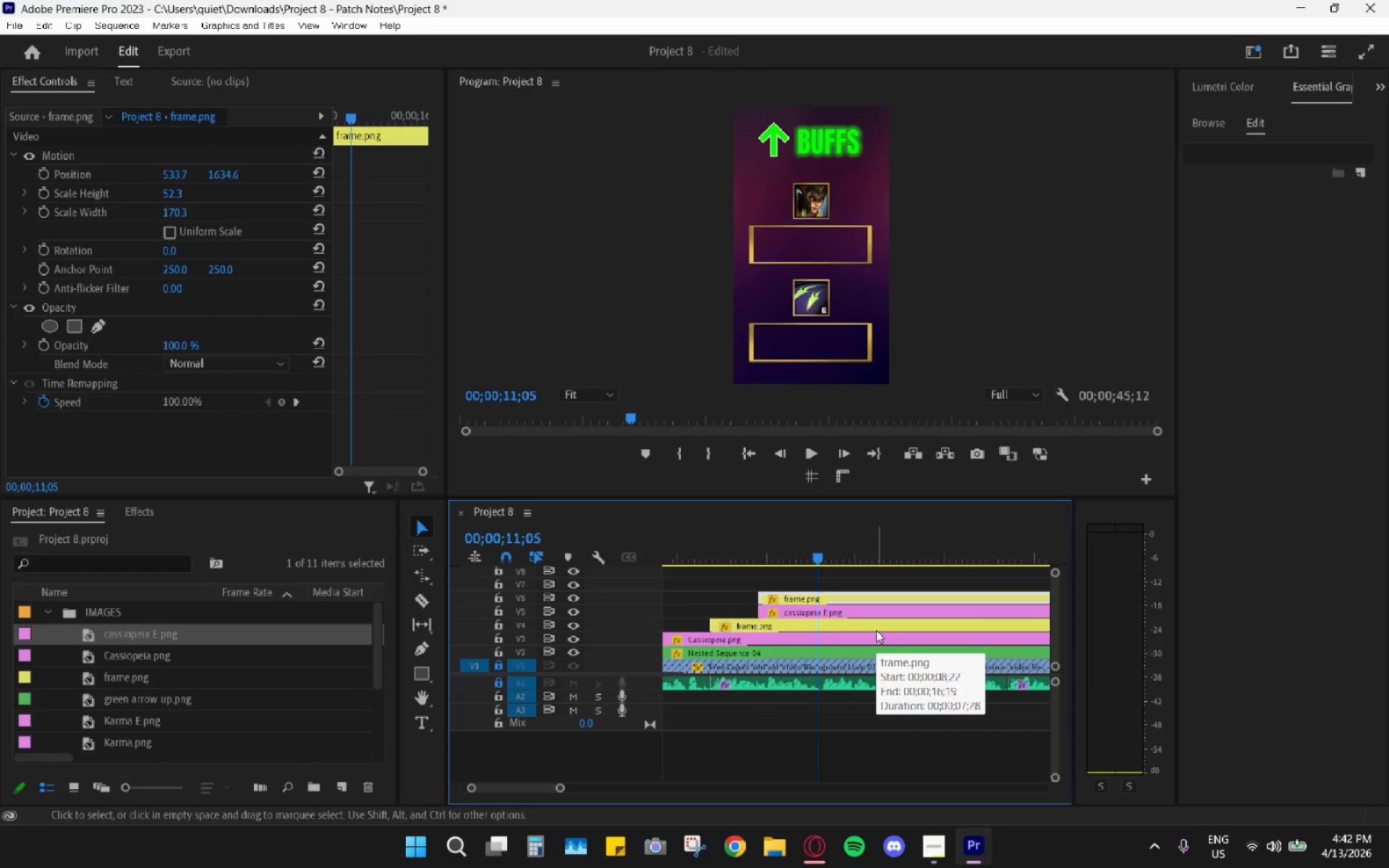 
key(Space)
 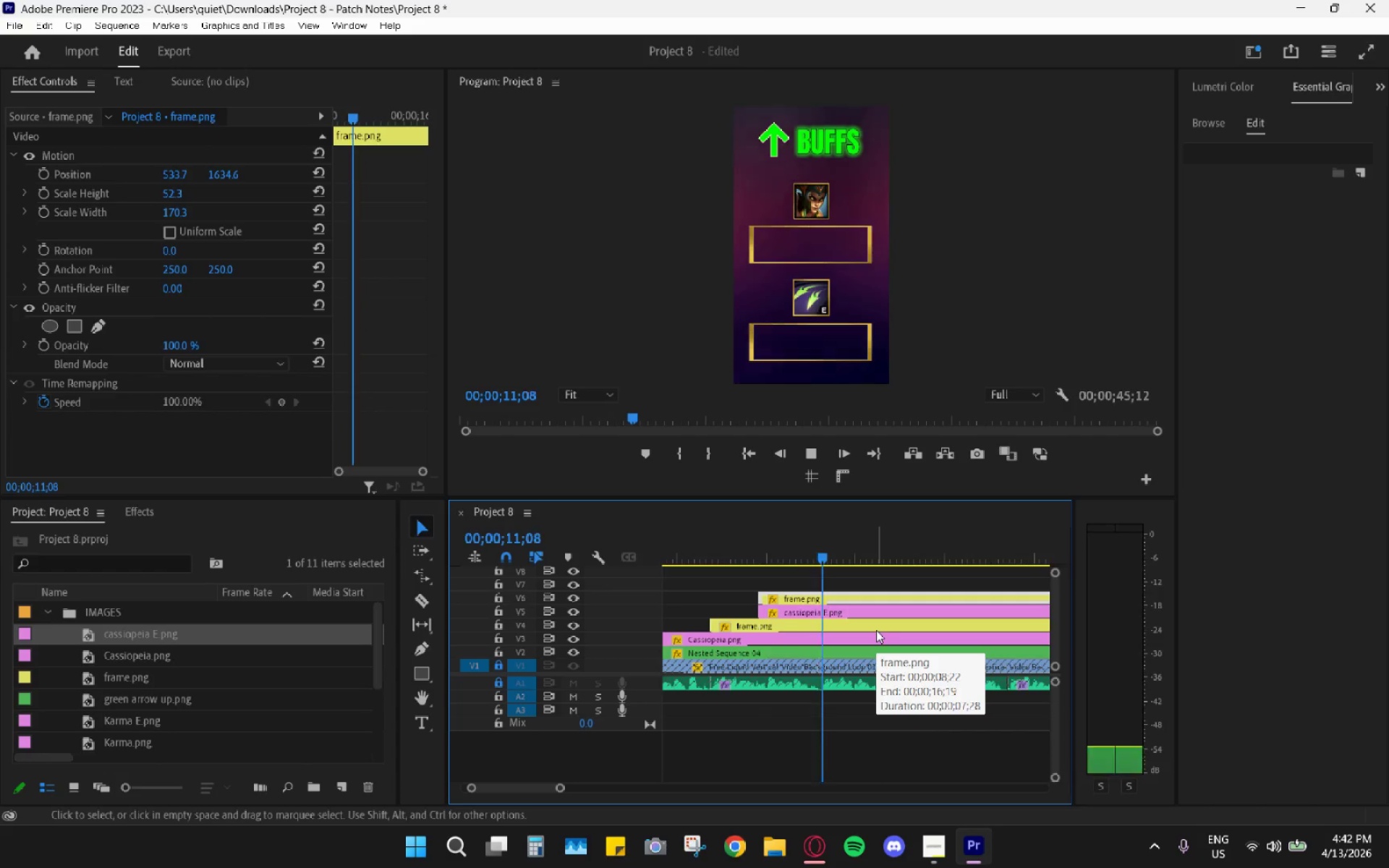 
key(Space)
 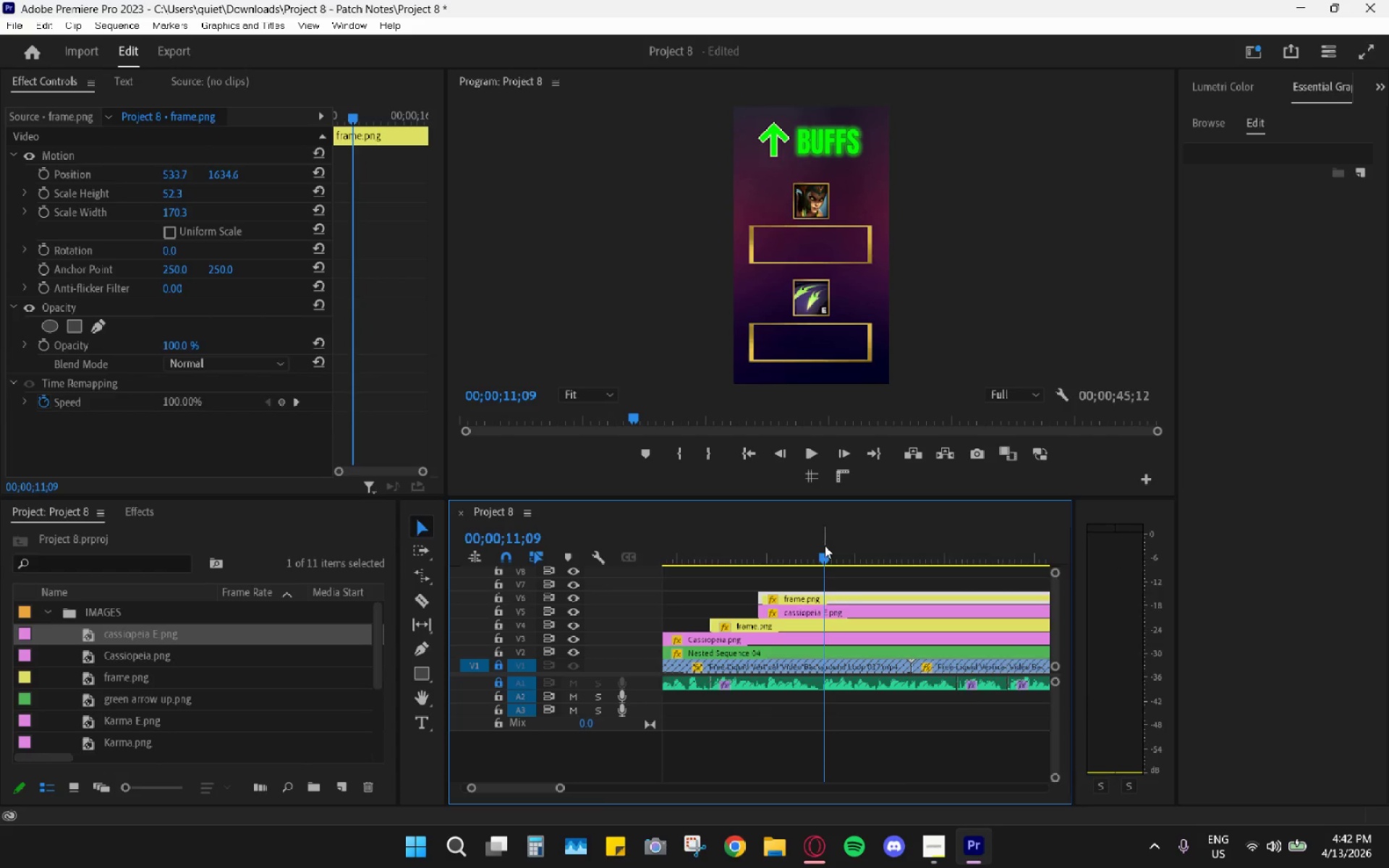 
left_click_drag(start_coordinate=[817, 551], to_coordinate=[821, 556])
 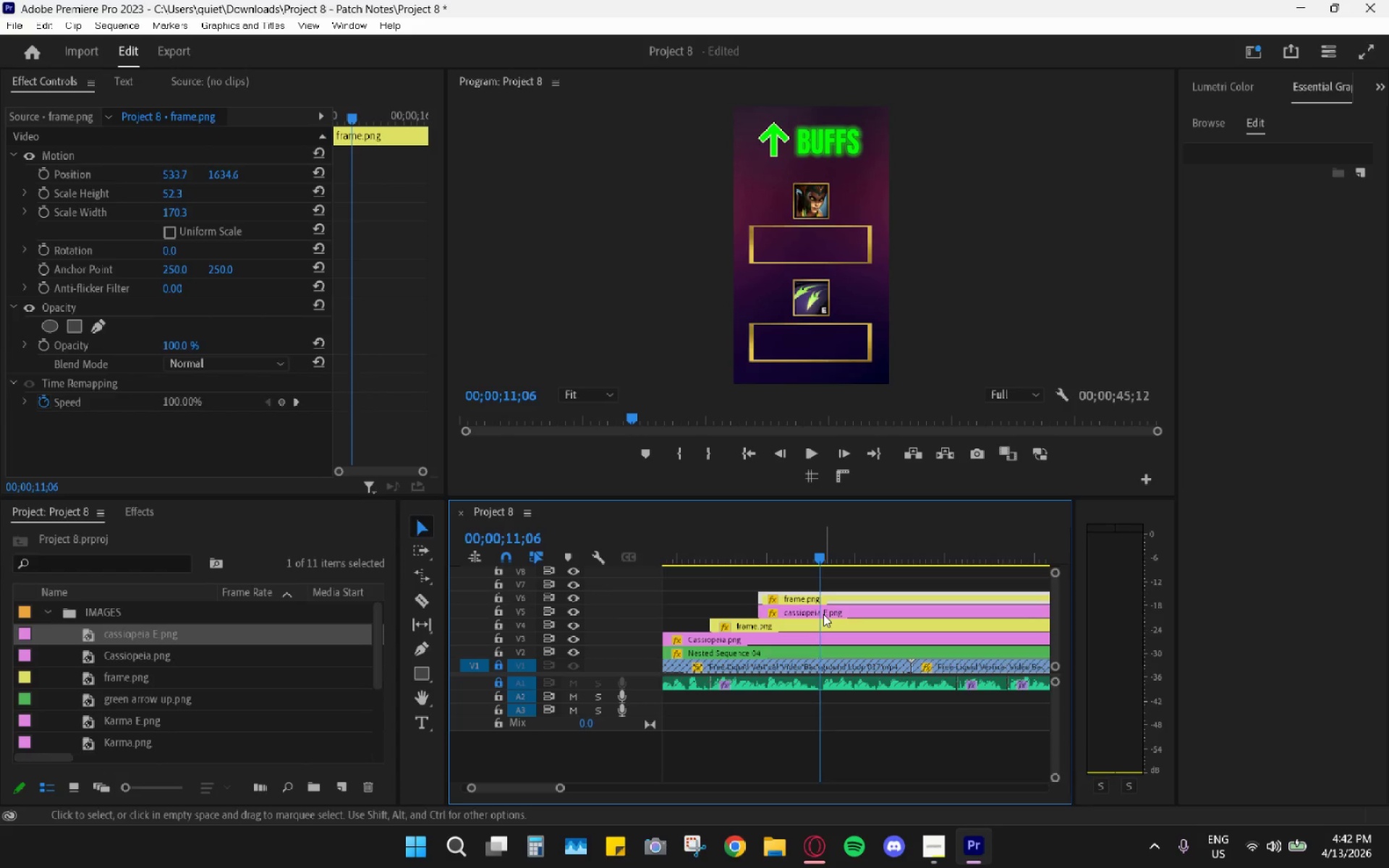 
key(C)
 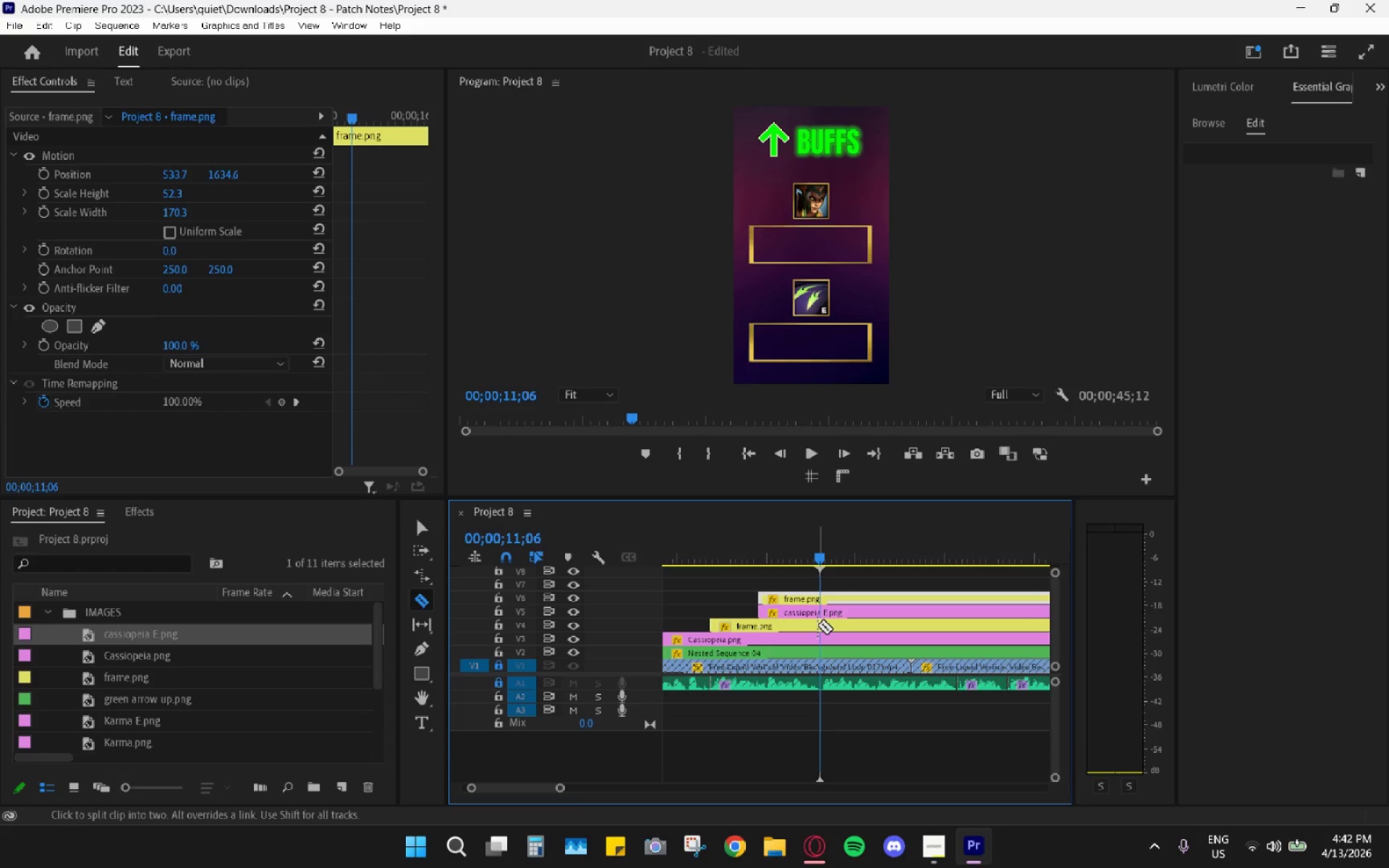 
left_click([820, 625])
 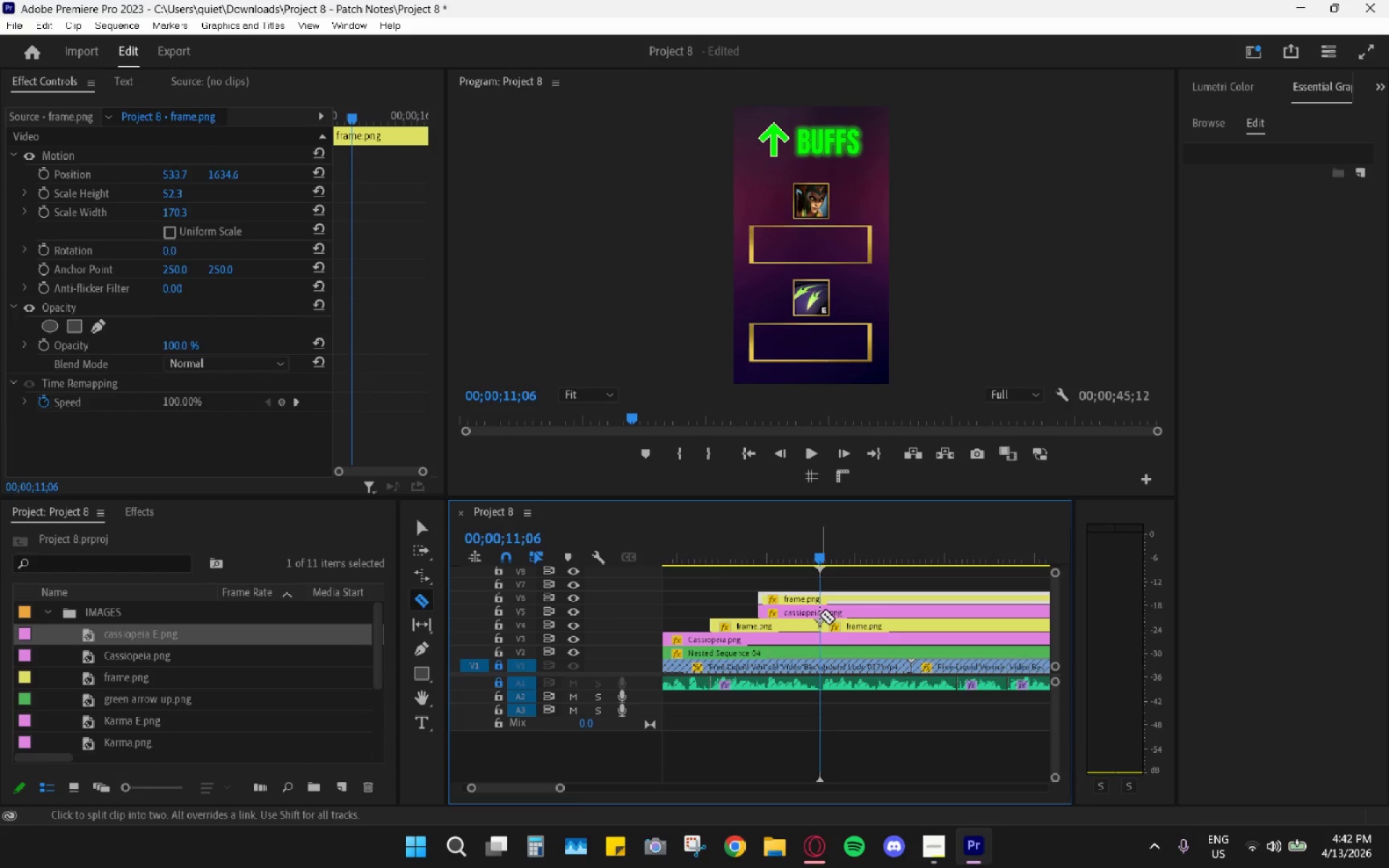 
left_click([819, 611])
 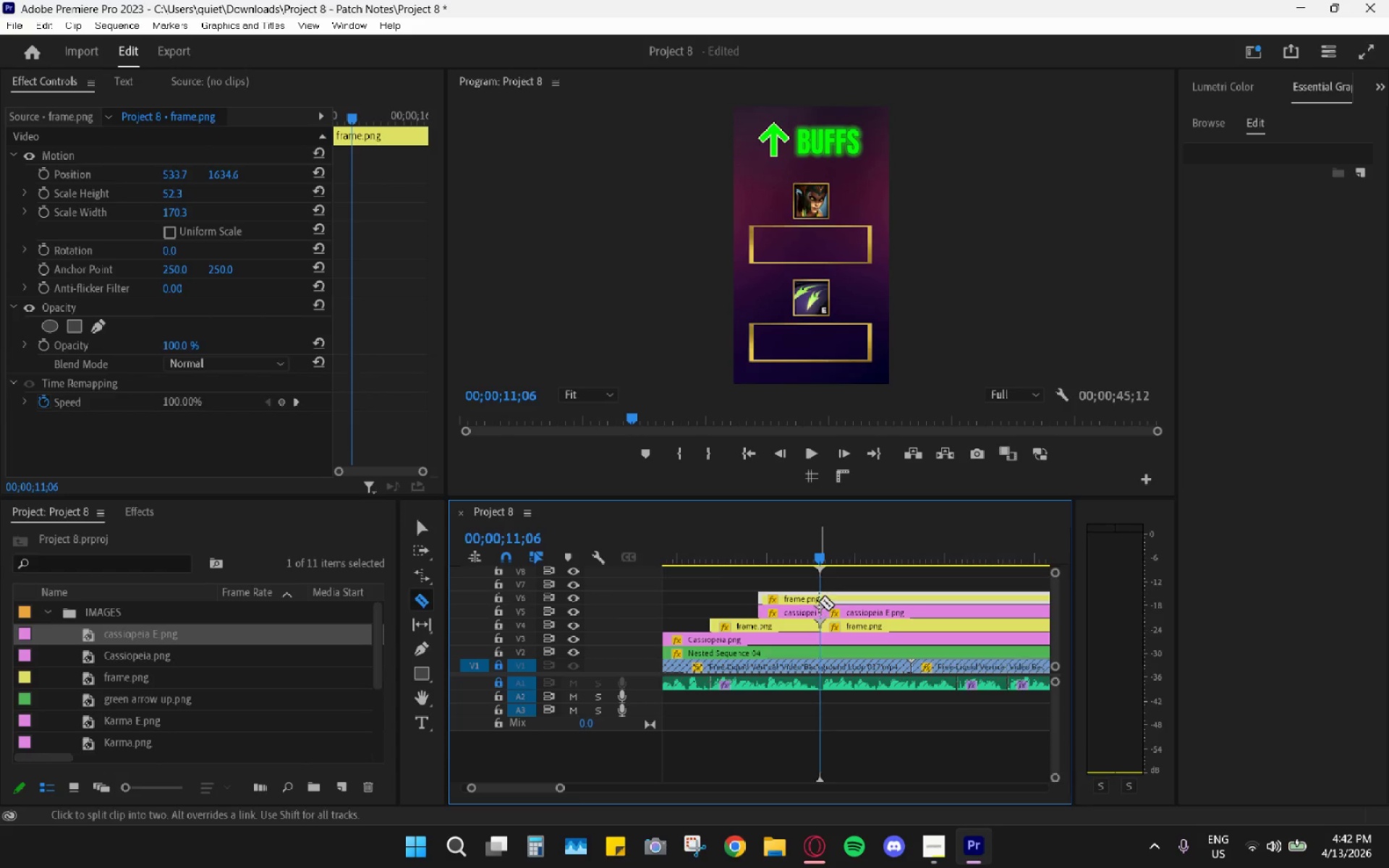 
double_click([819, 600])
 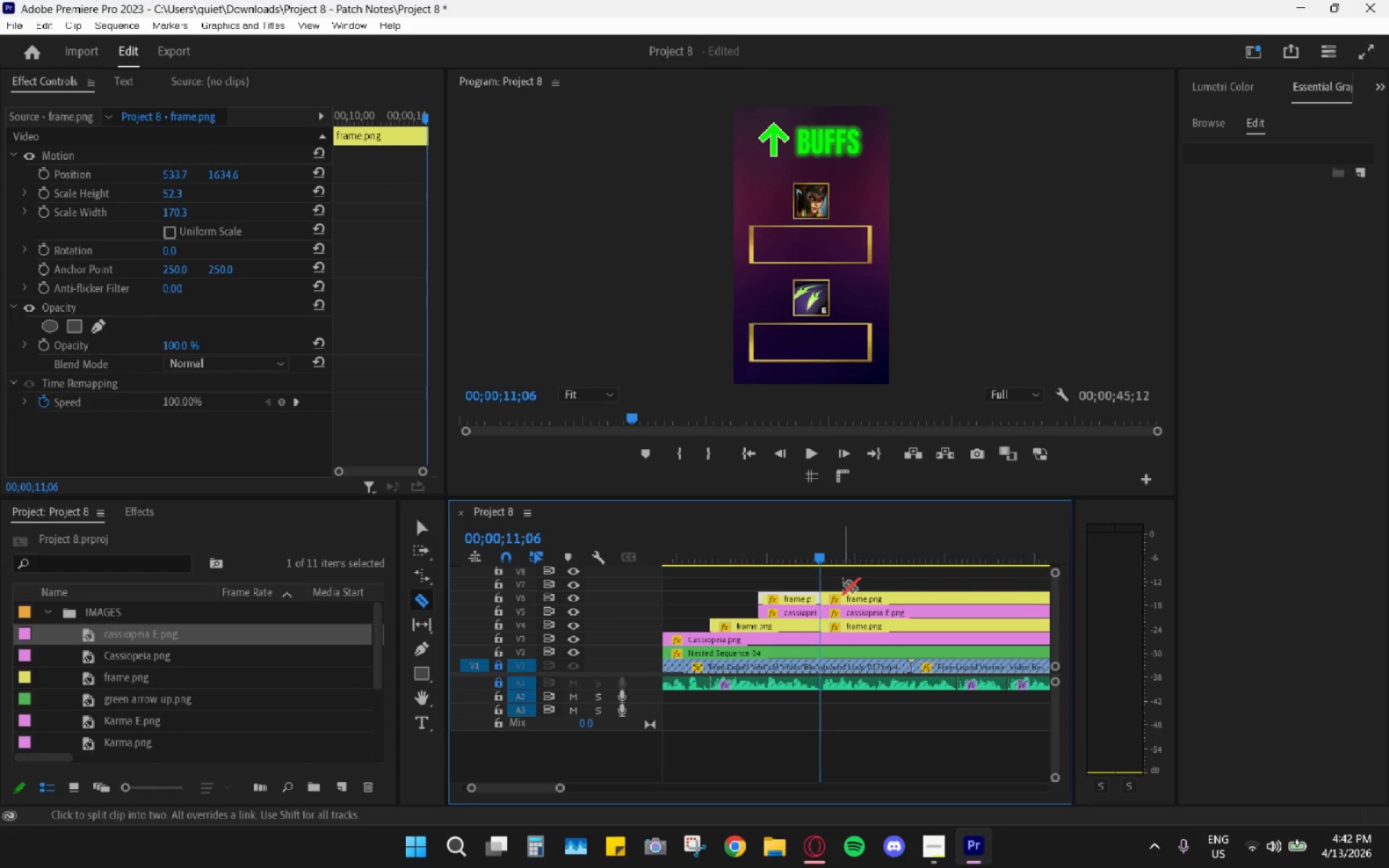 
type(vh)
 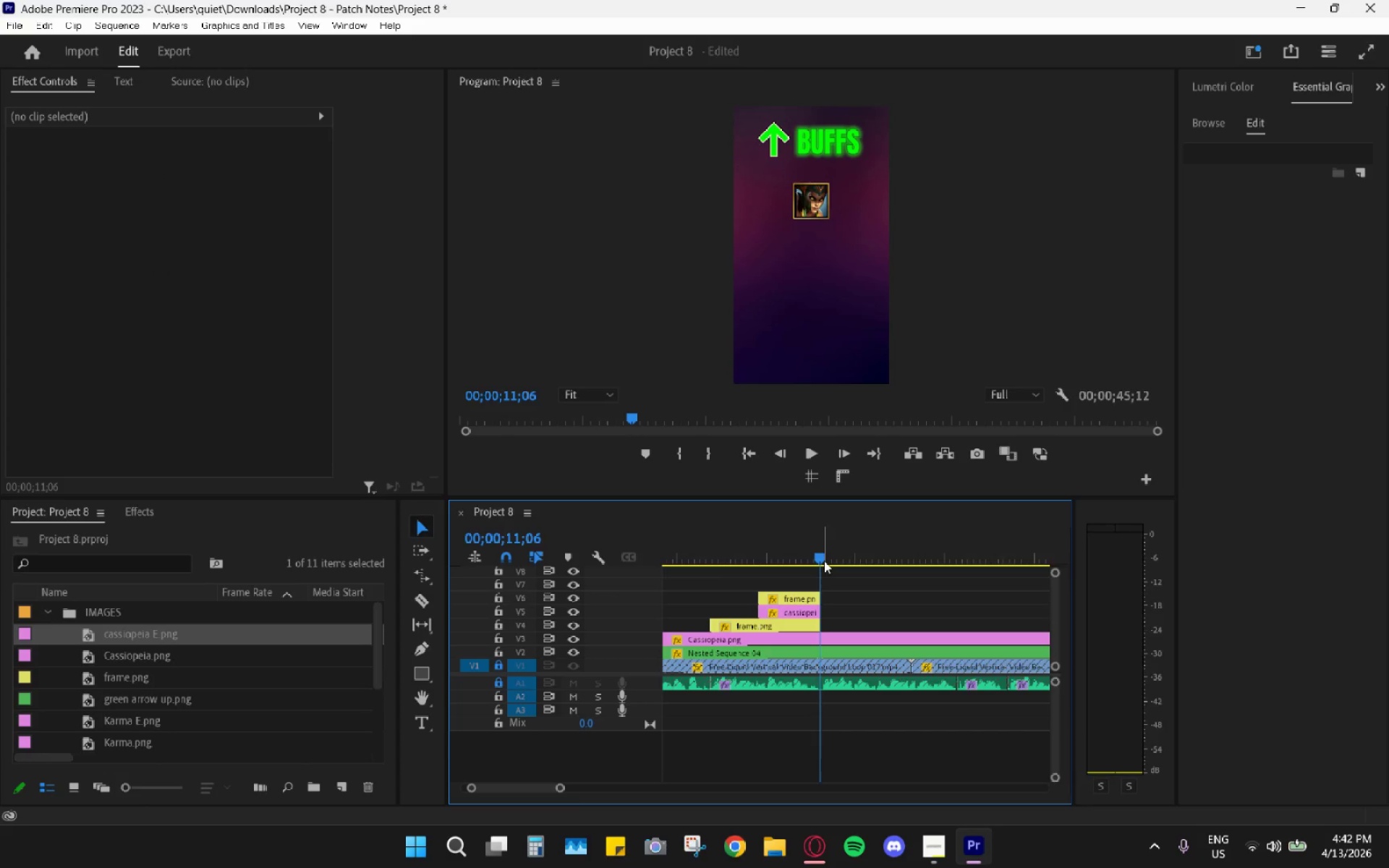 
left_click_drag(start_coordinate=[860, 579], to_coordinate=[874, 626])
 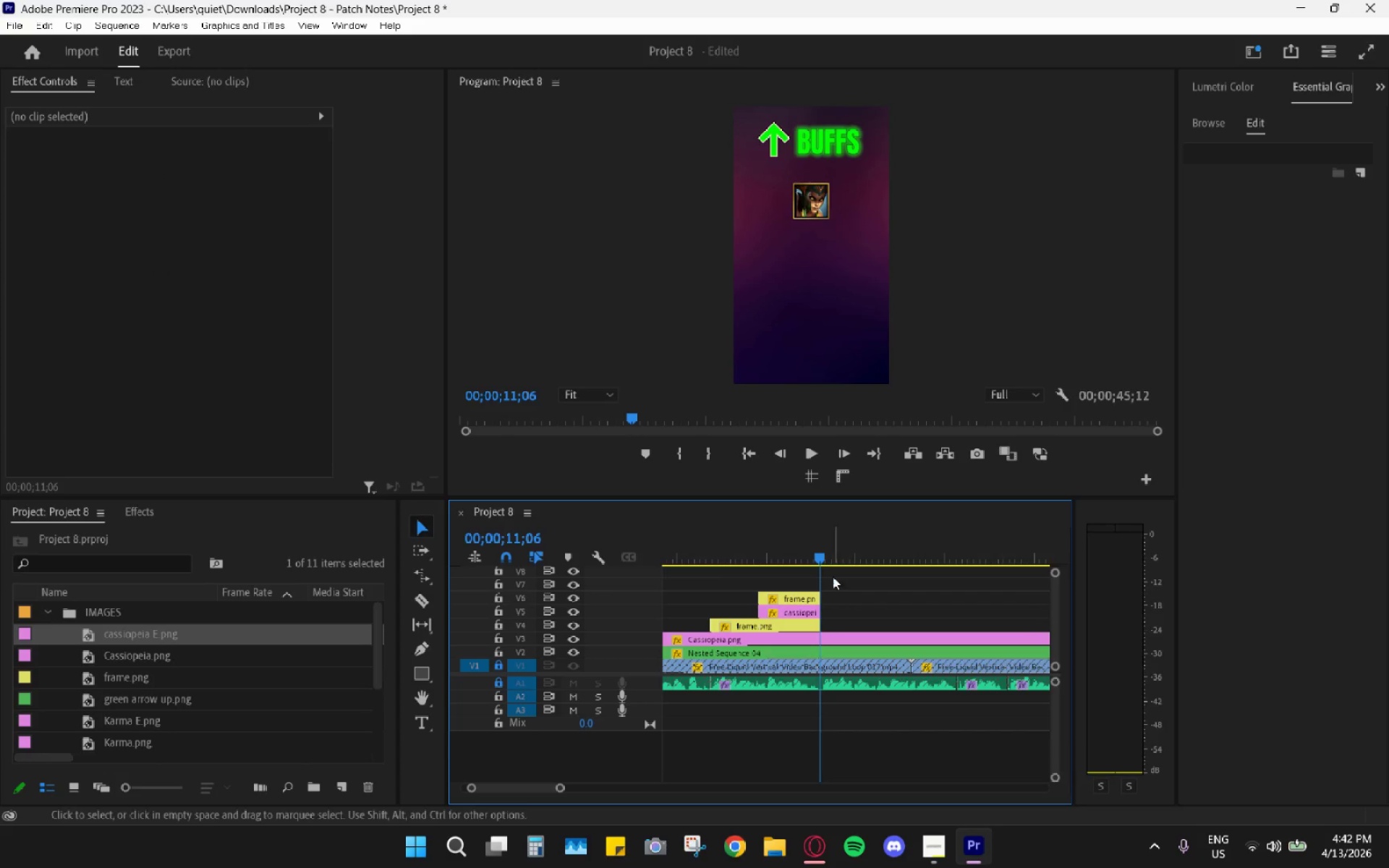 
left_click_drag(start_coordinate=[815, 550], to_coordinate=[704, 535])
 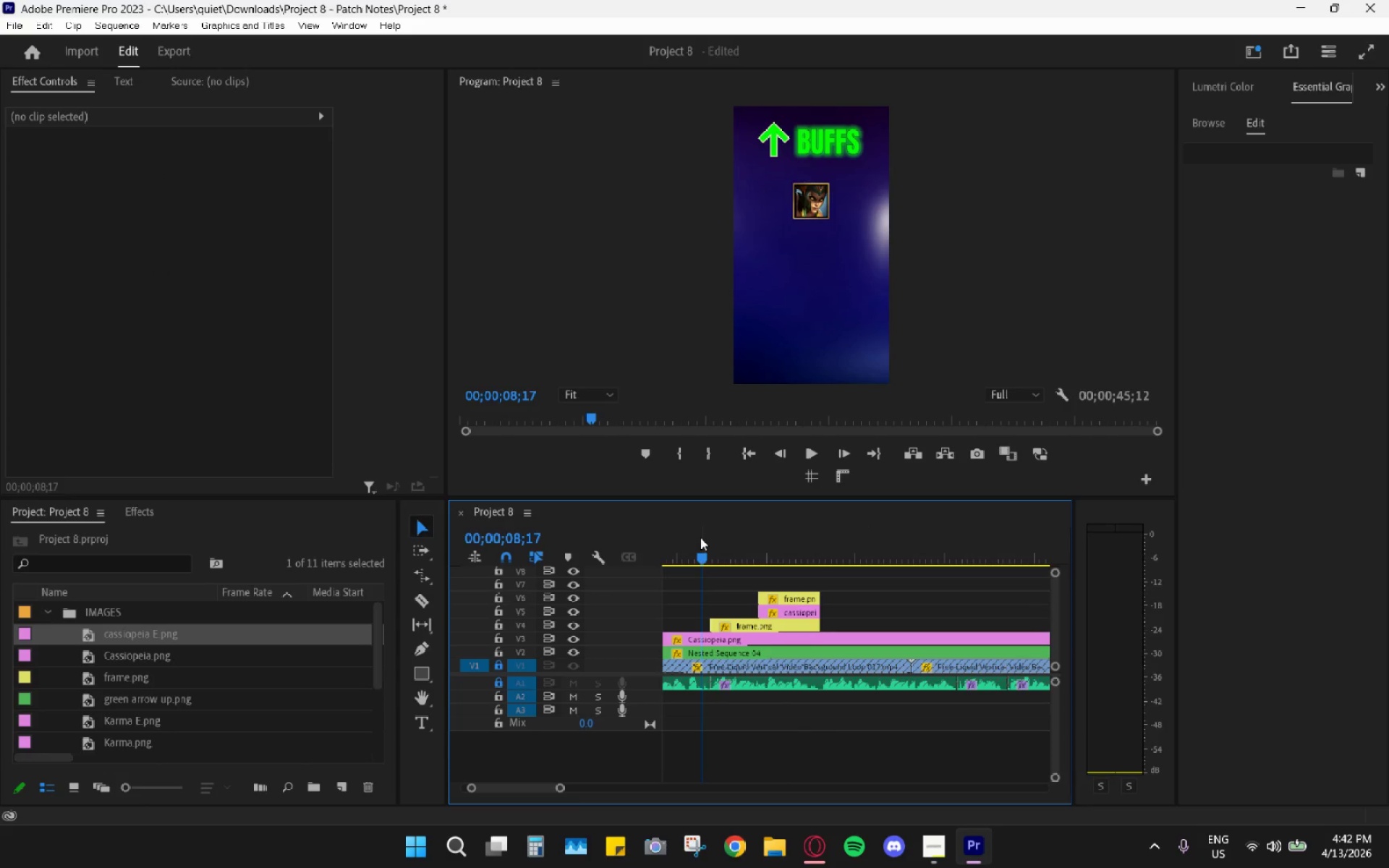 
key(Space)
 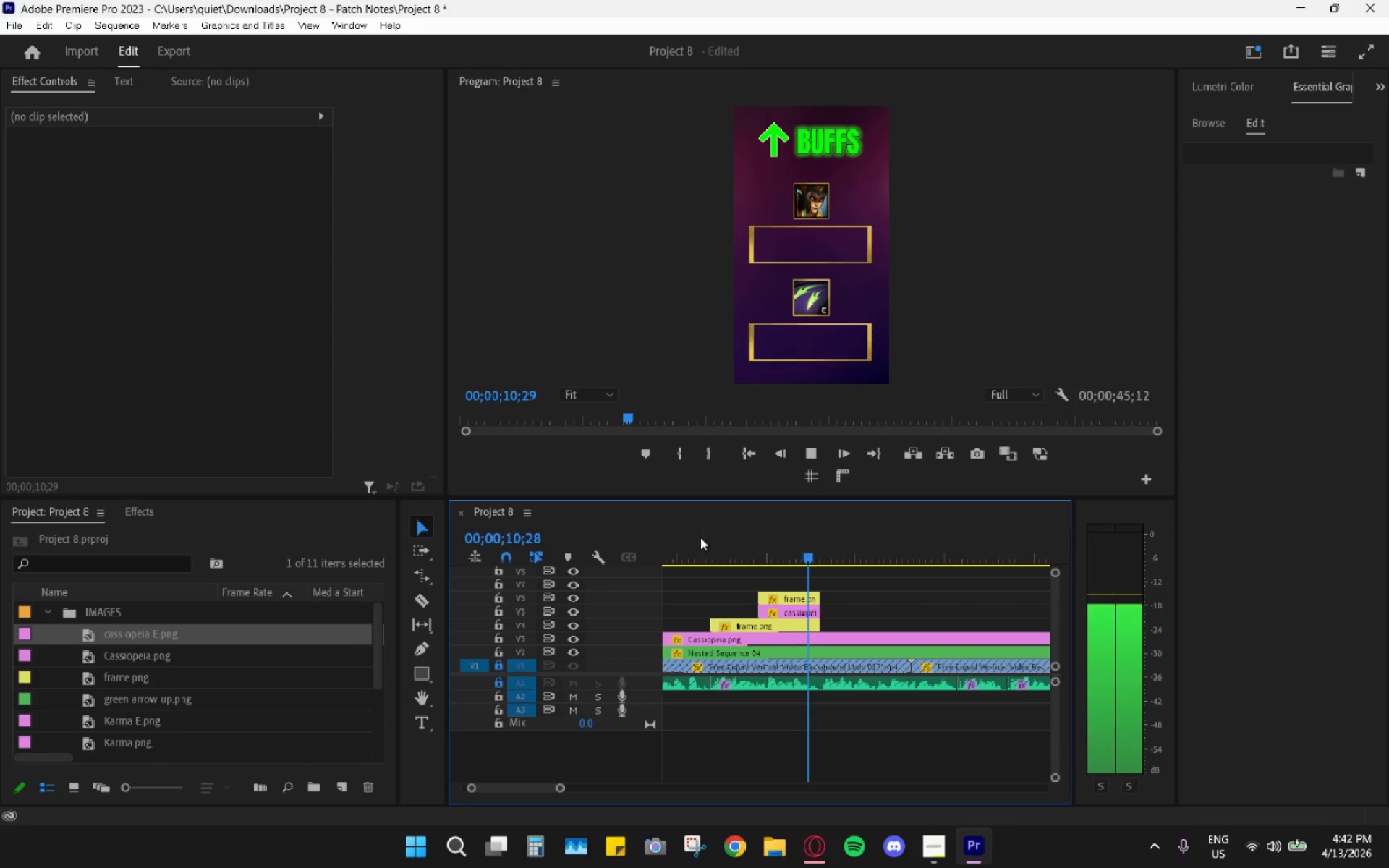 
key(Space)
 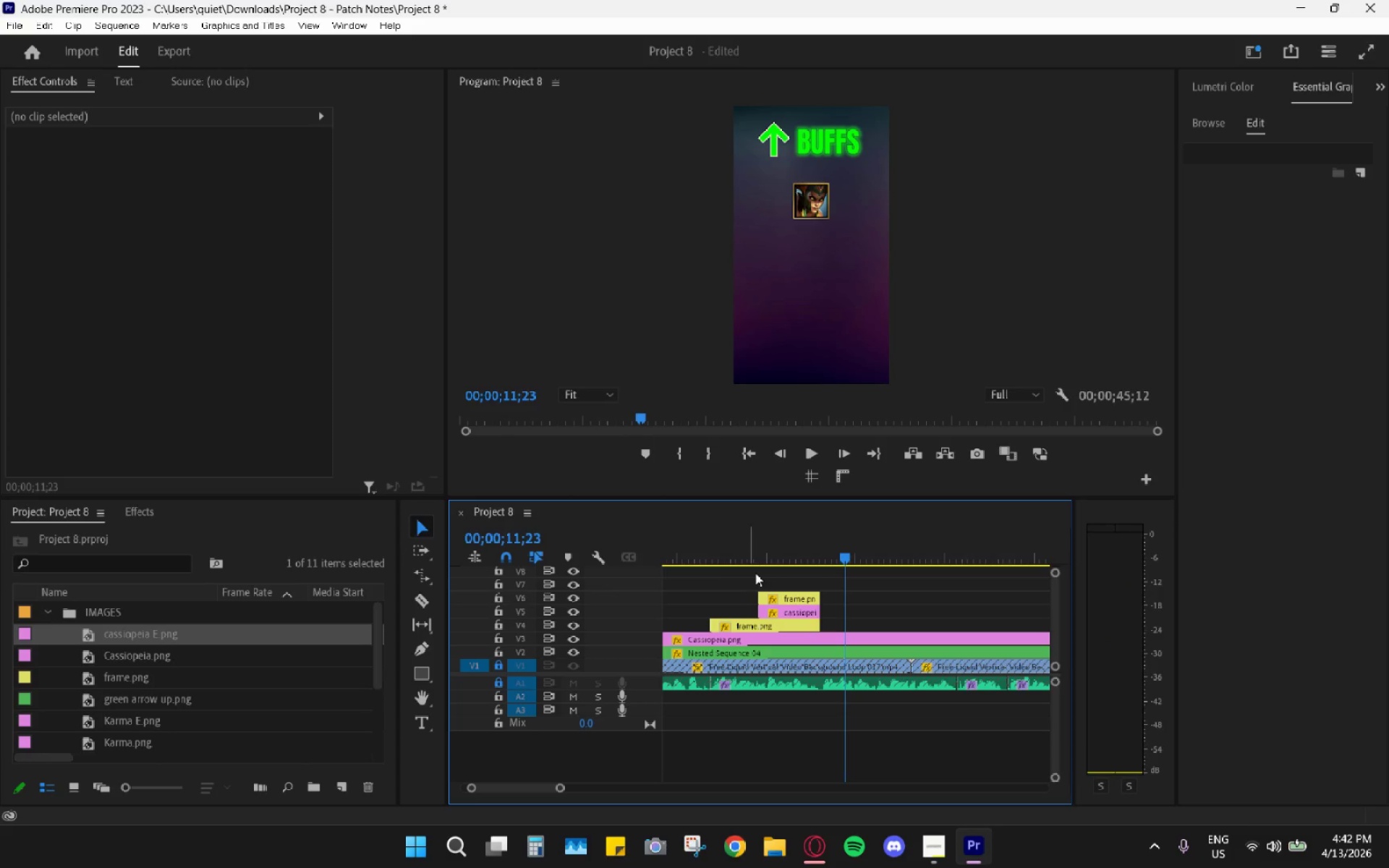 
scroll: coordinate [846, 631], scroll_direction: down, amount: 4.0
 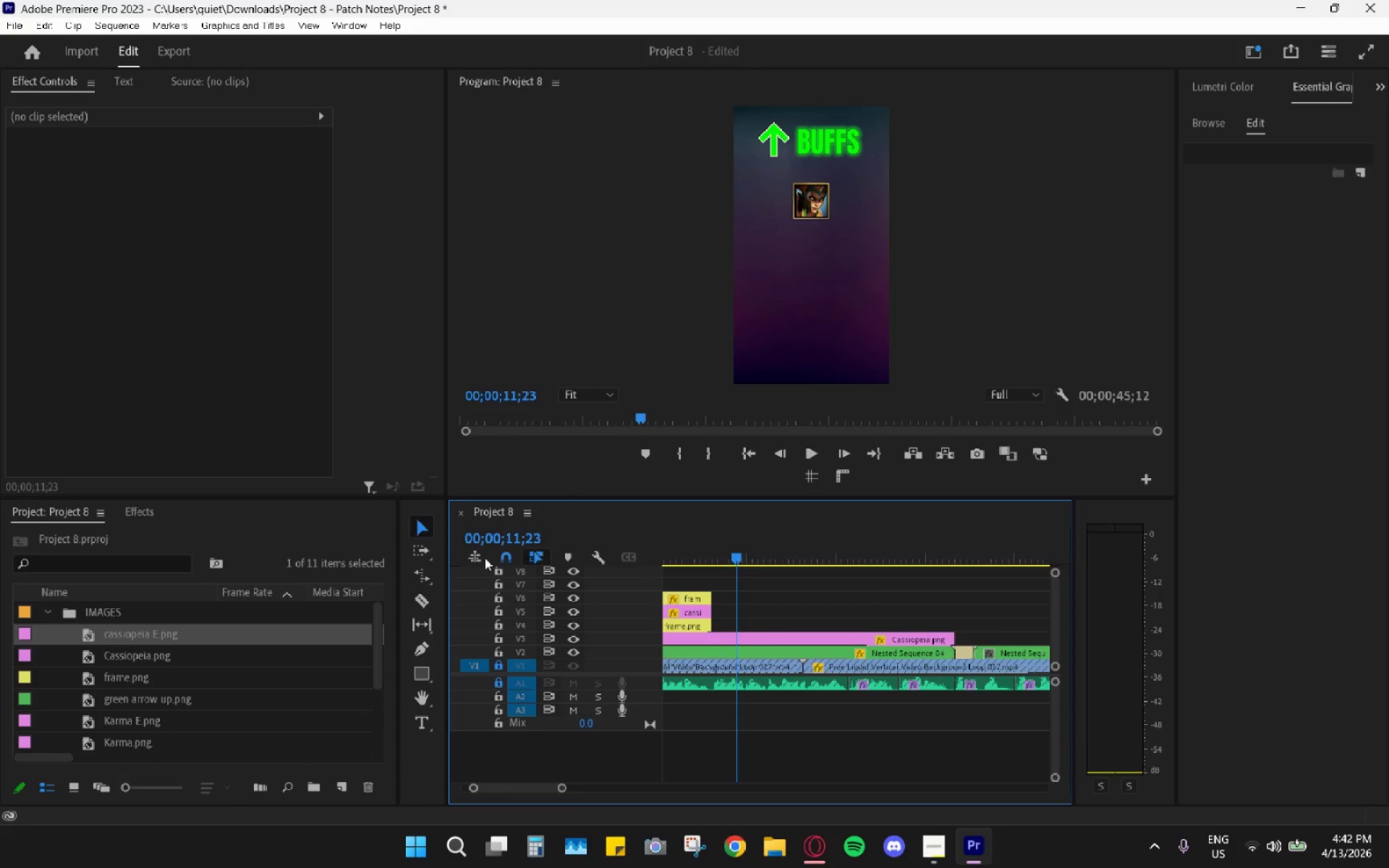 
hold_key(key=AltLeft, duration=0.47)
scroll: coordinate [765, 626], scroll_direction: up, amount: 5.0
 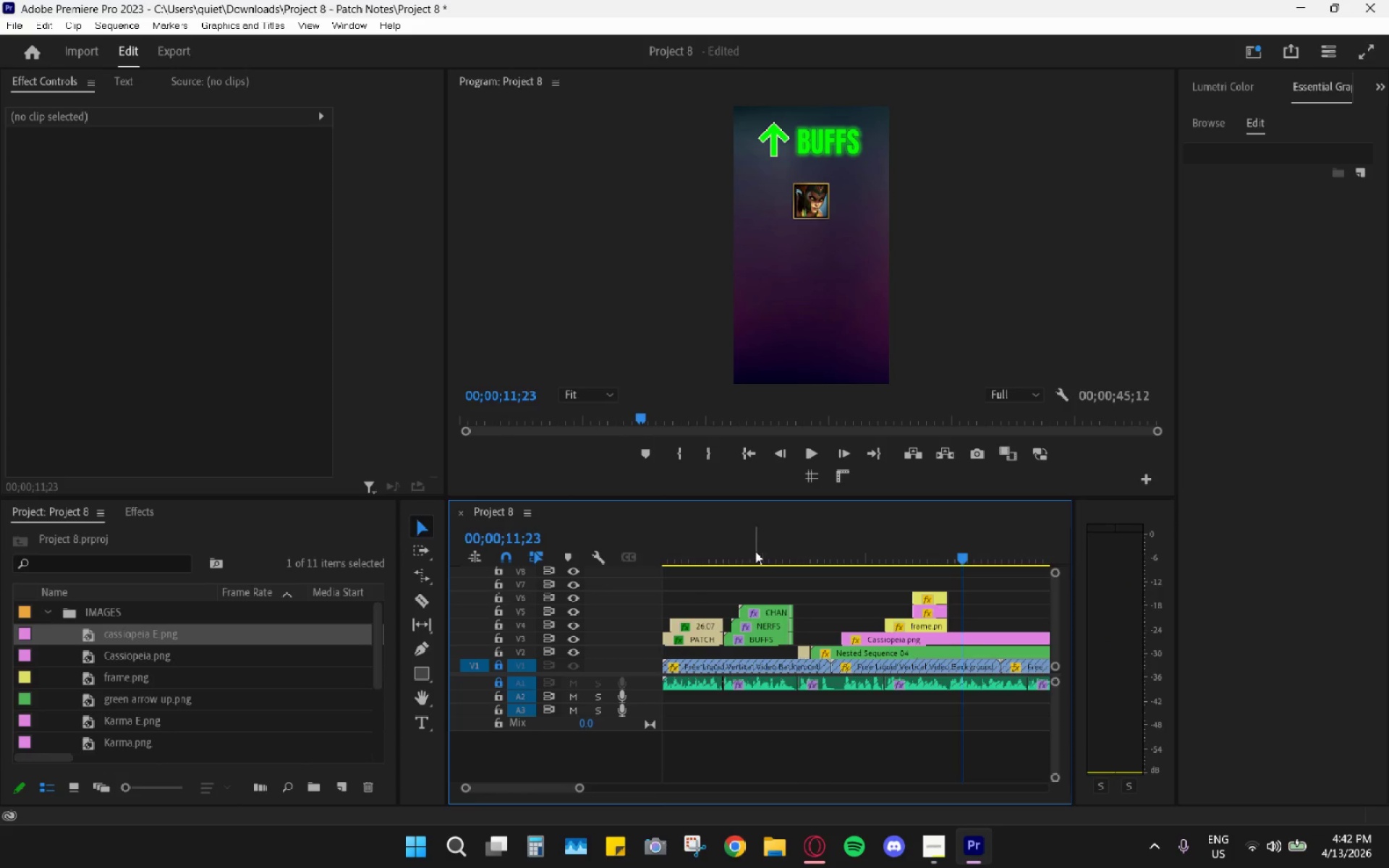 
left_click([755, 551])
 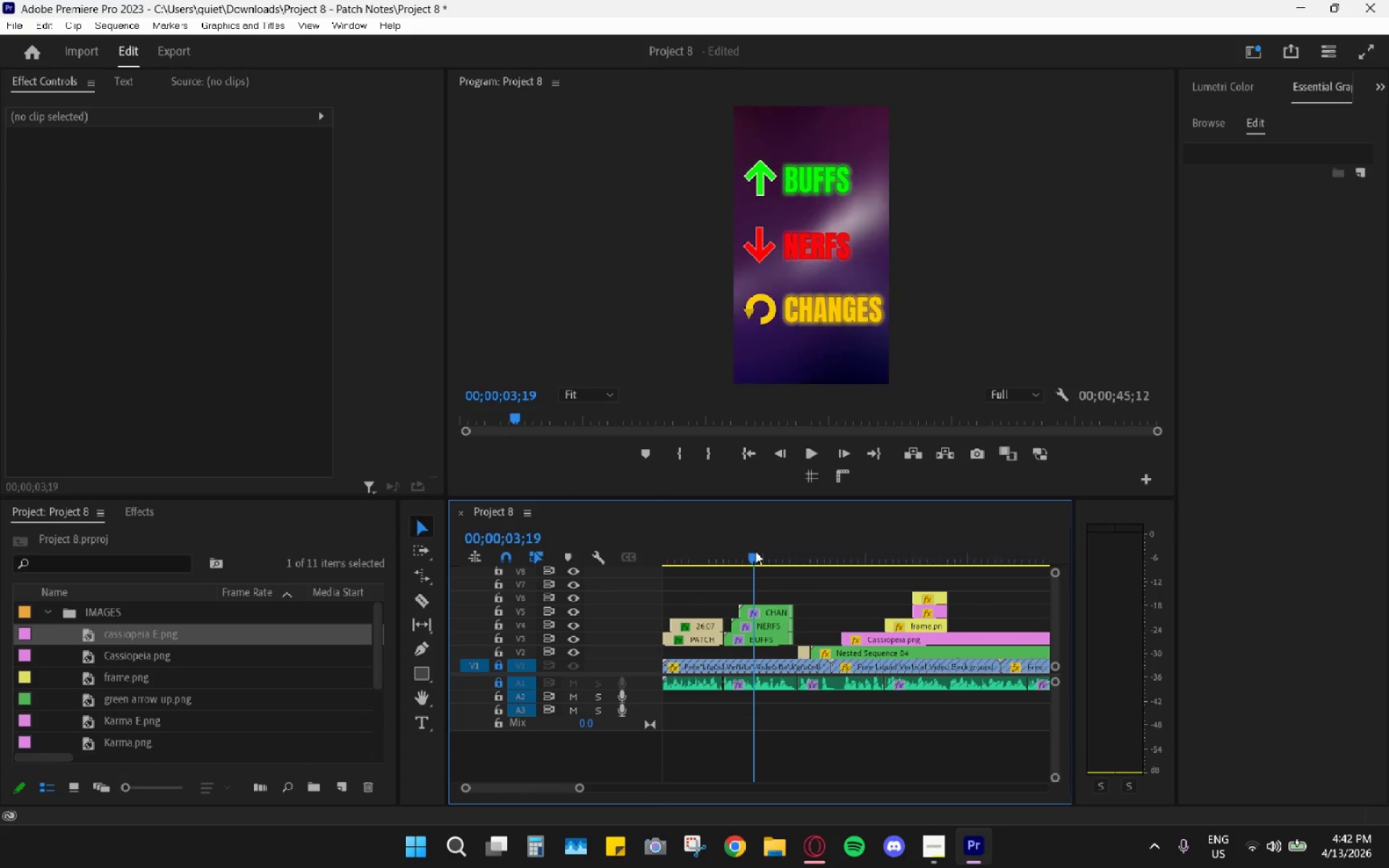 
key(Space)
 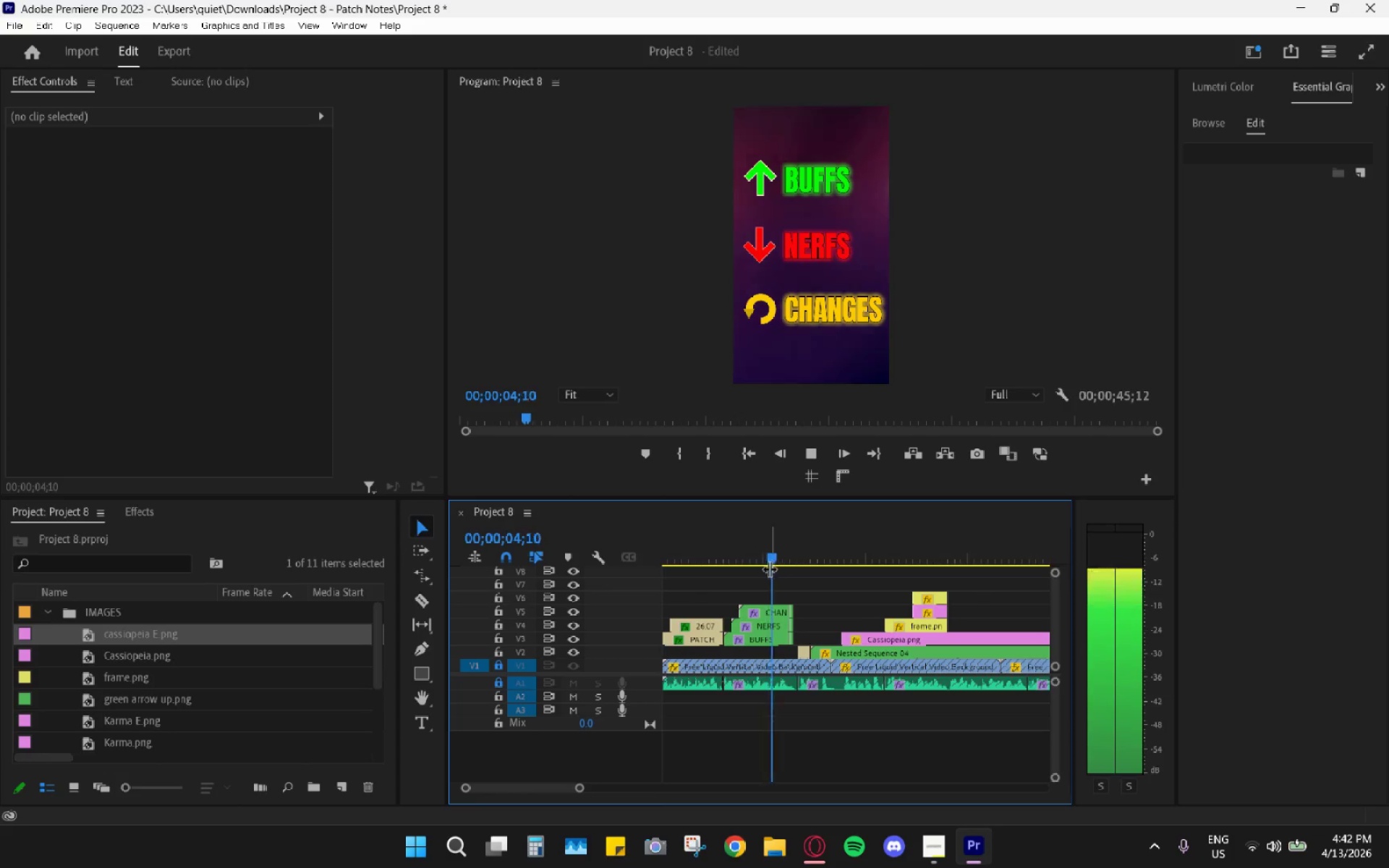 
key(Space)
 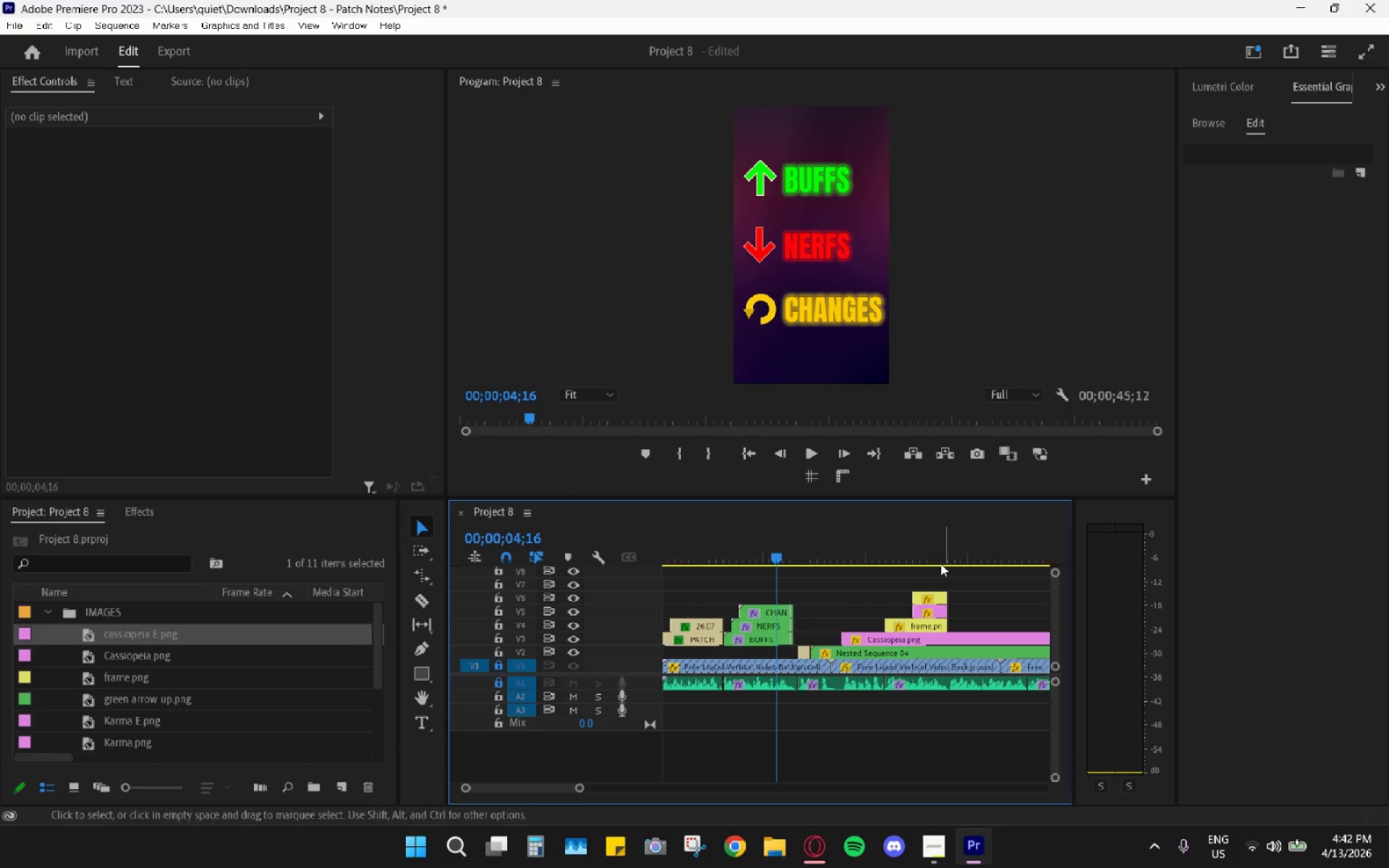 
left_click_drag(start_coordinate=[950, 554], to_coordinate=[970, 562])
 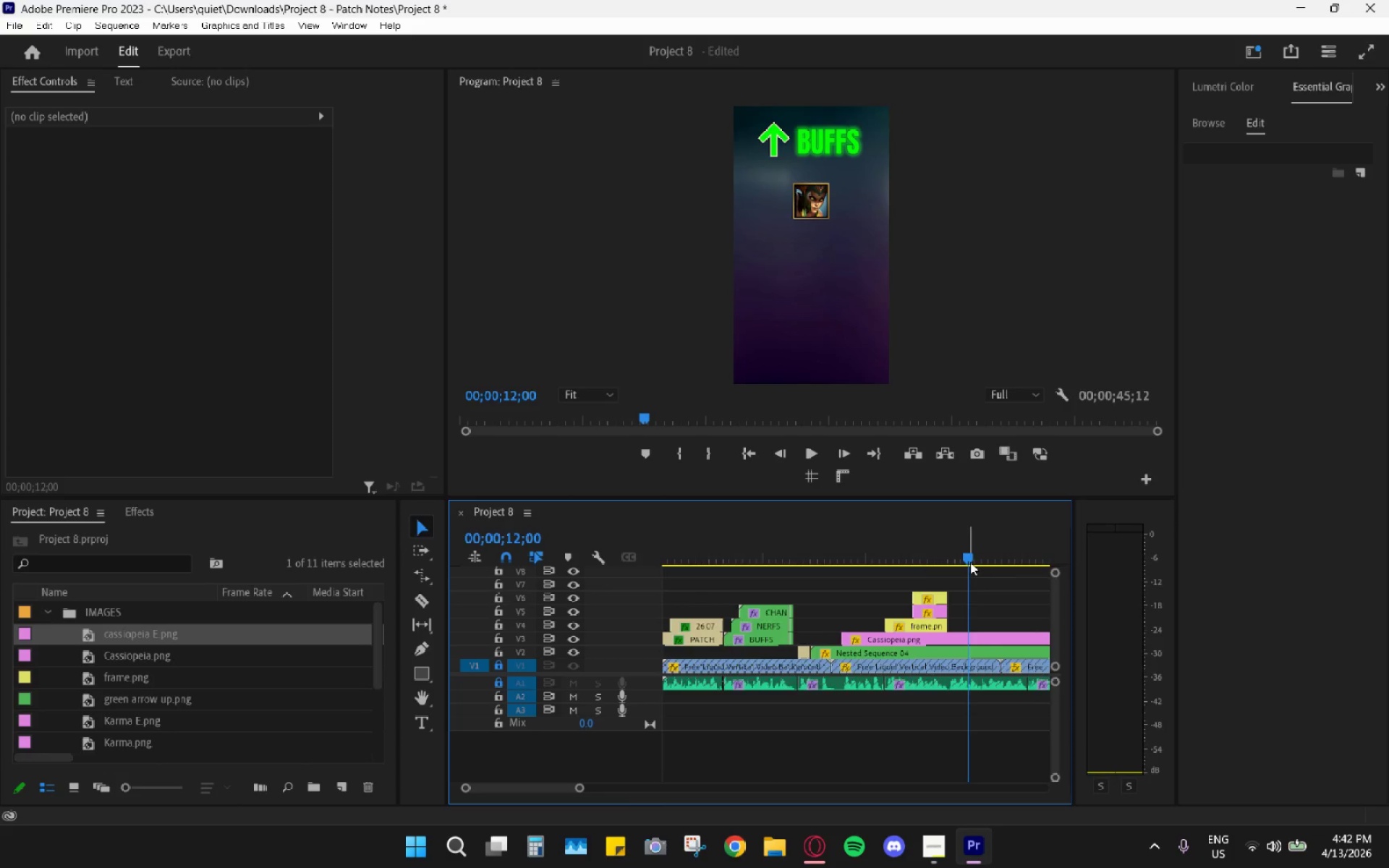 
scroll: coordinate [951, 581], scroll_direction: down, amount: 5.0
 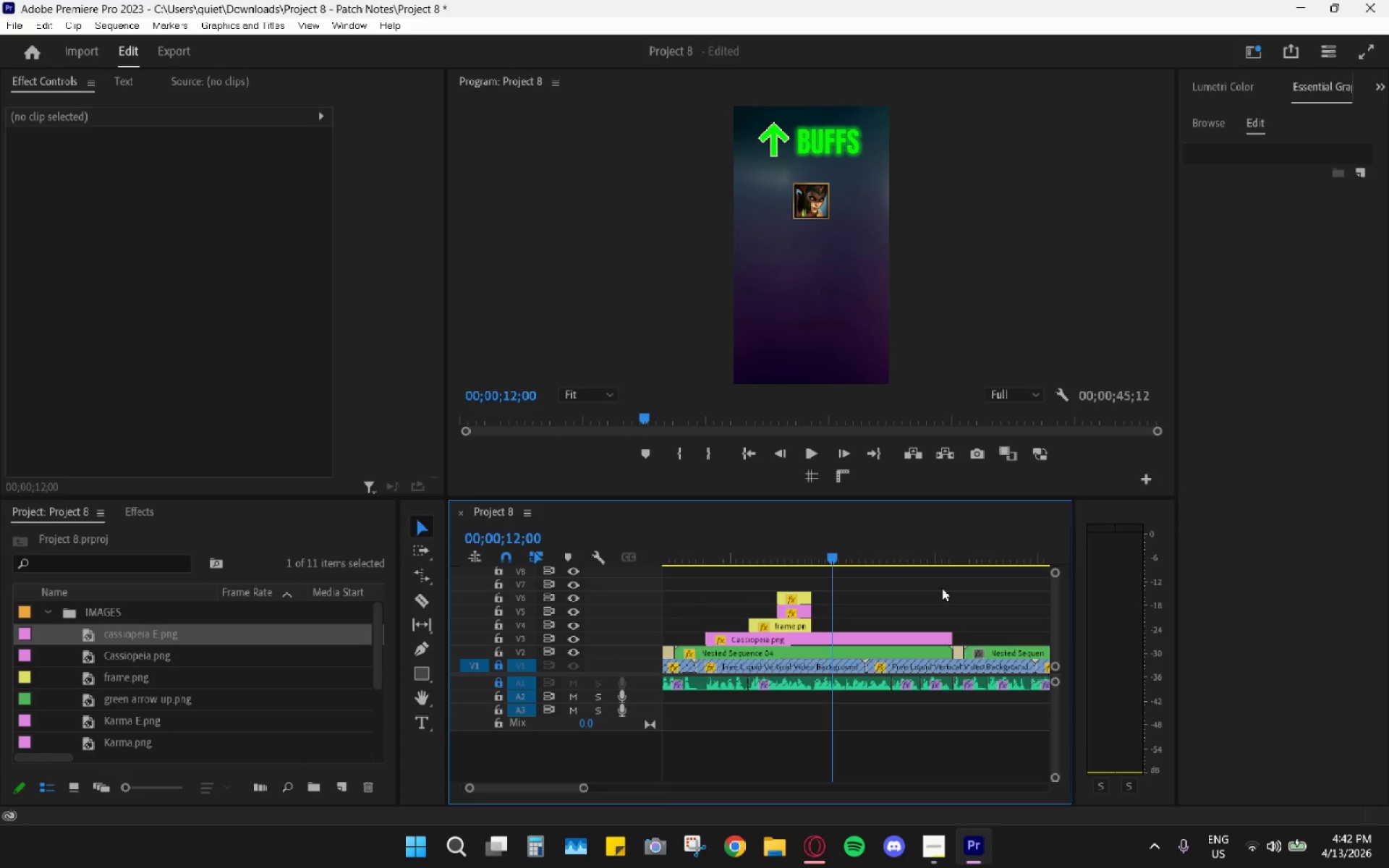 
key(Alt+AltLeft)
 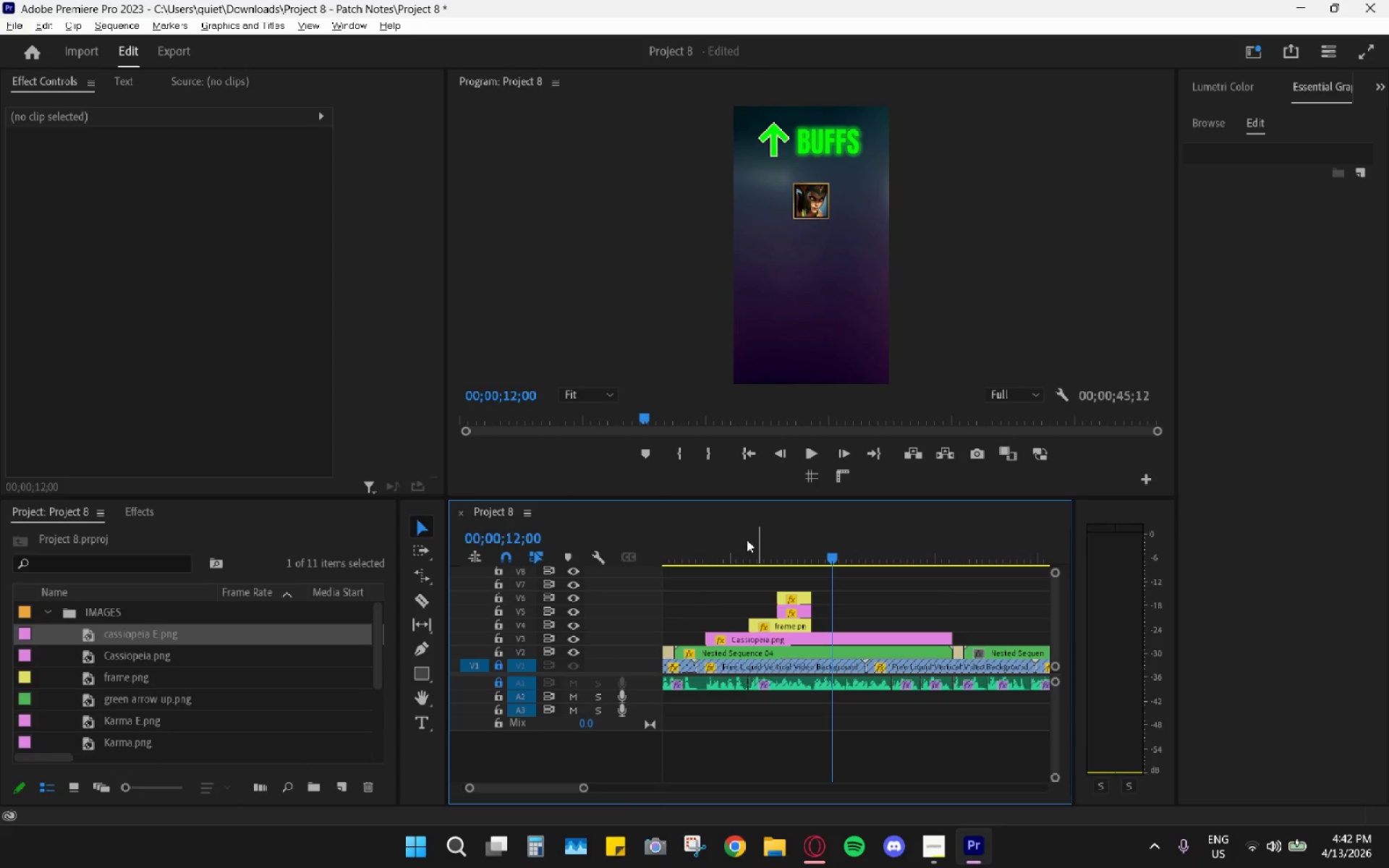 
left_click_drag(start_coordinate=[753, 534], to_coordinate=[814, 561])
 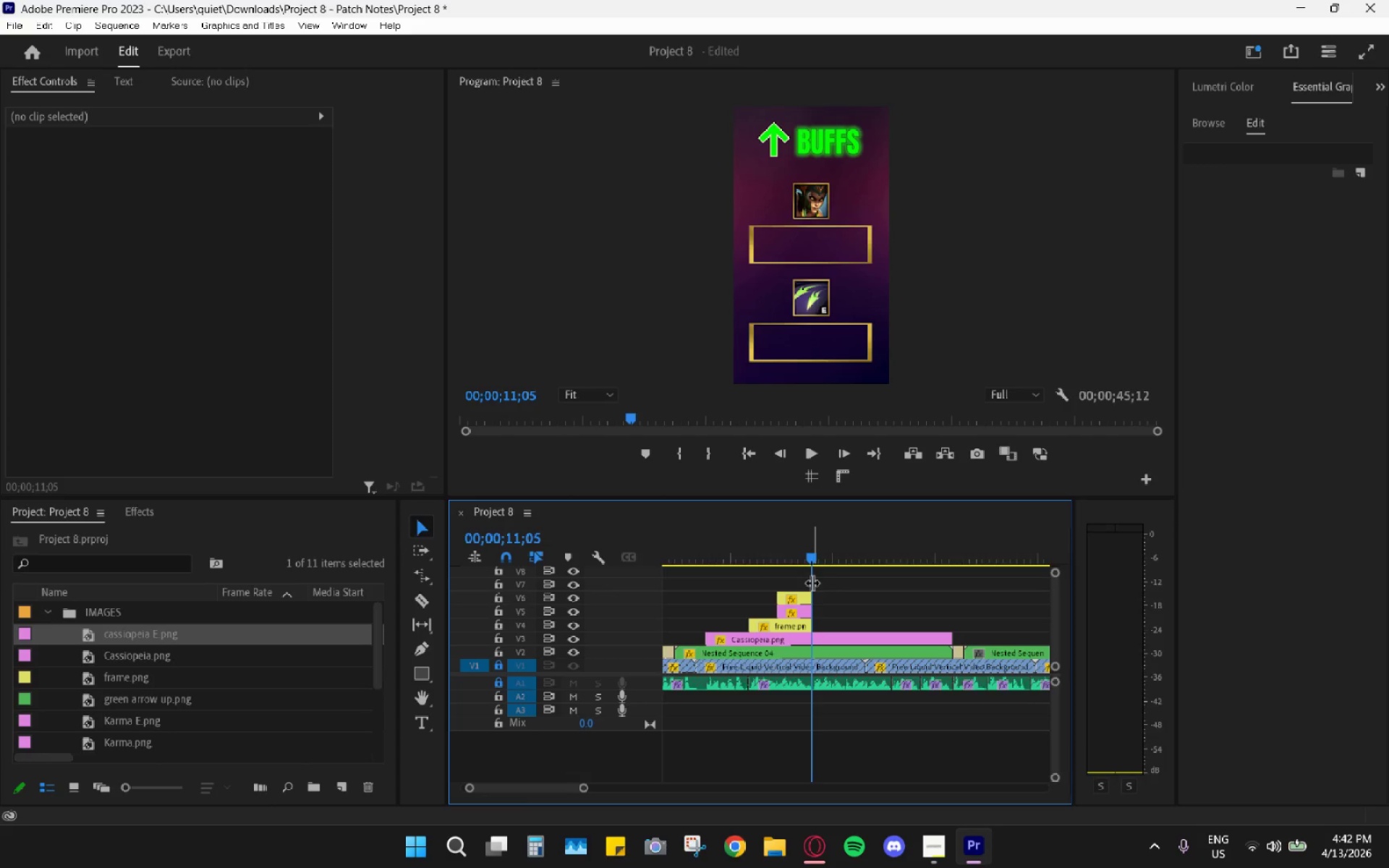 
hold_key(key=AltLeft, duration=0.59)
scroll: coordinate [813, 603], scroll_direction: up, amount: 9.0
 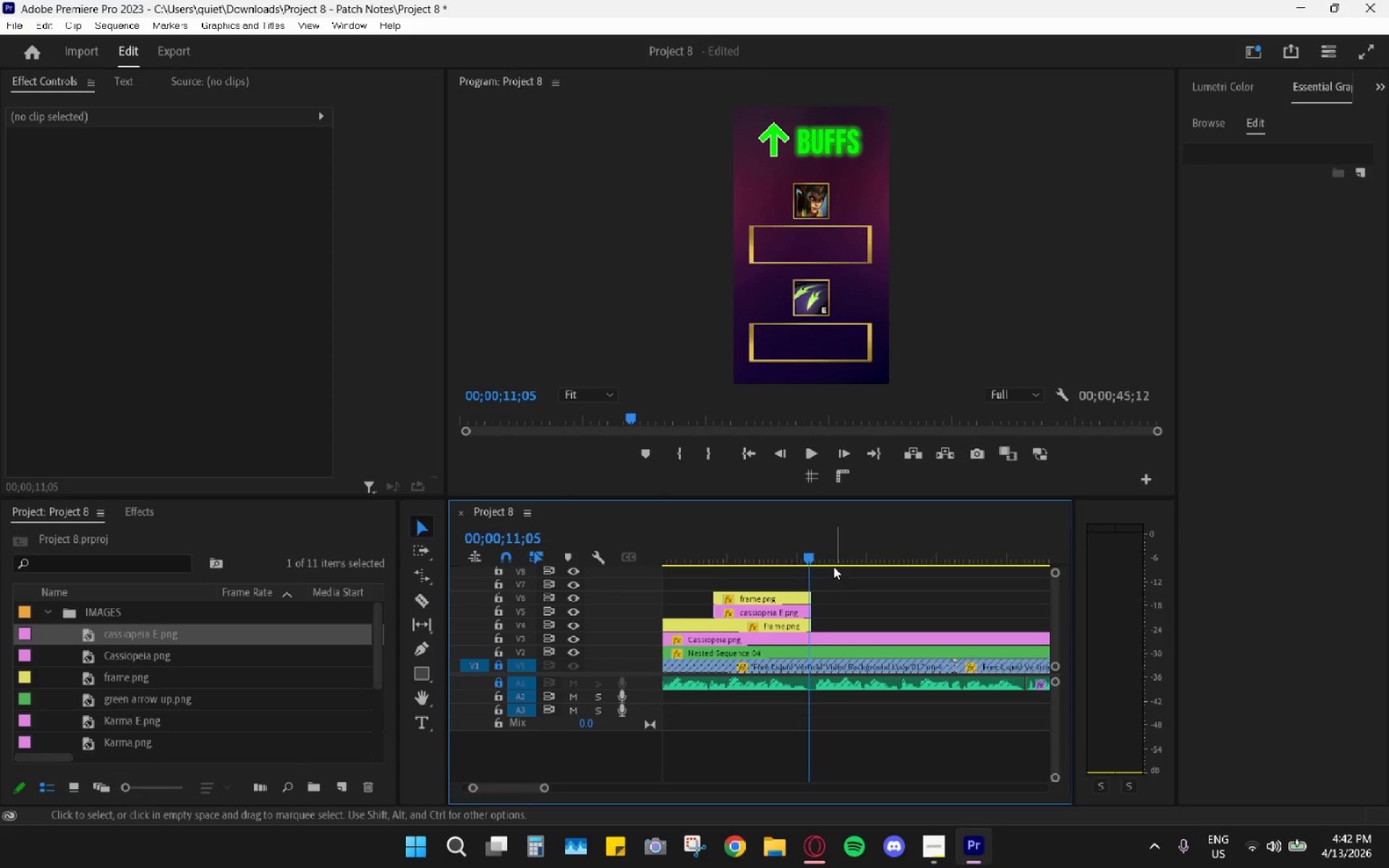 
left_click_drag(start_coordinate=[838, 553], to_coordinate=[752, 551])
 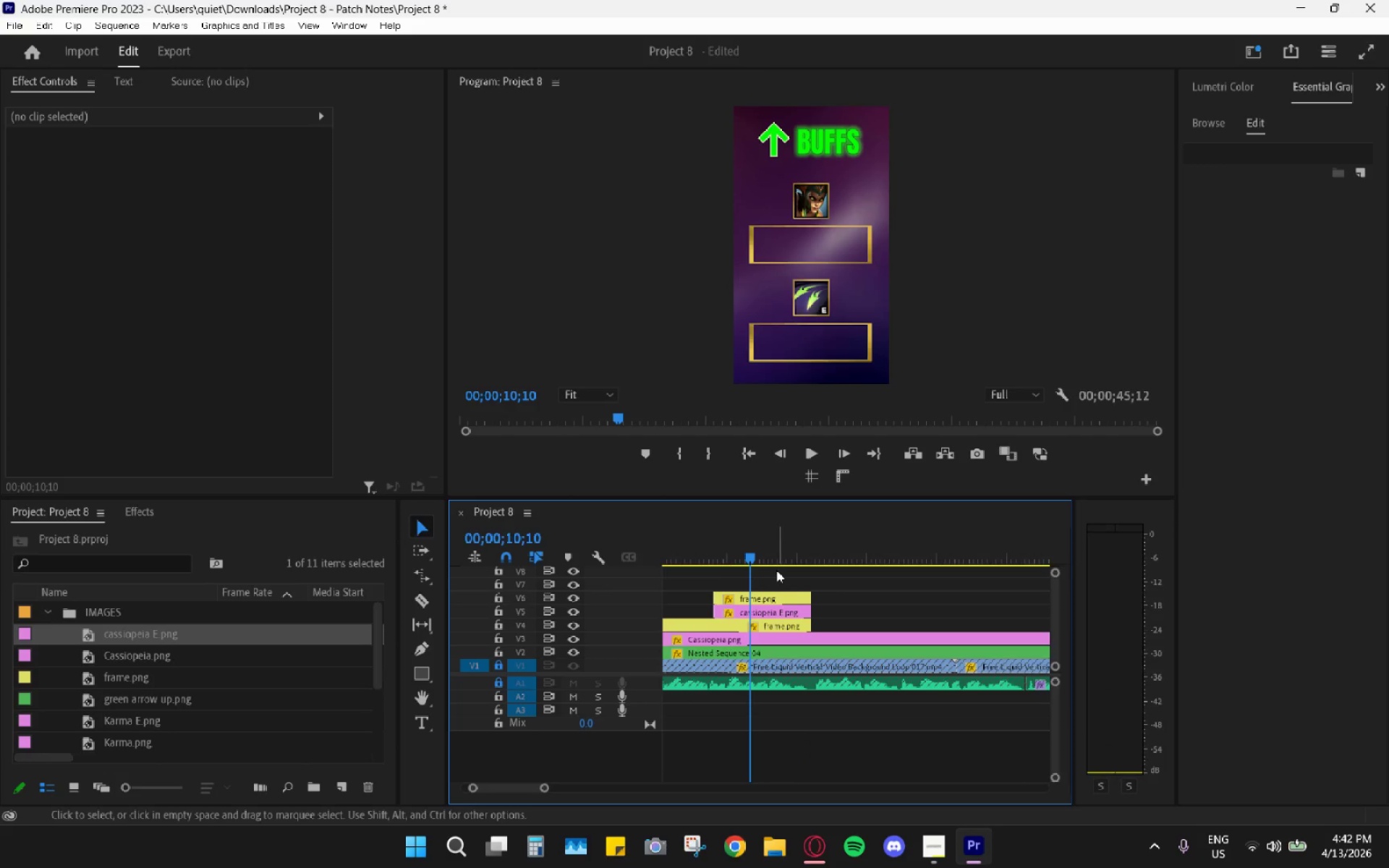 
left_click([803, 576])
 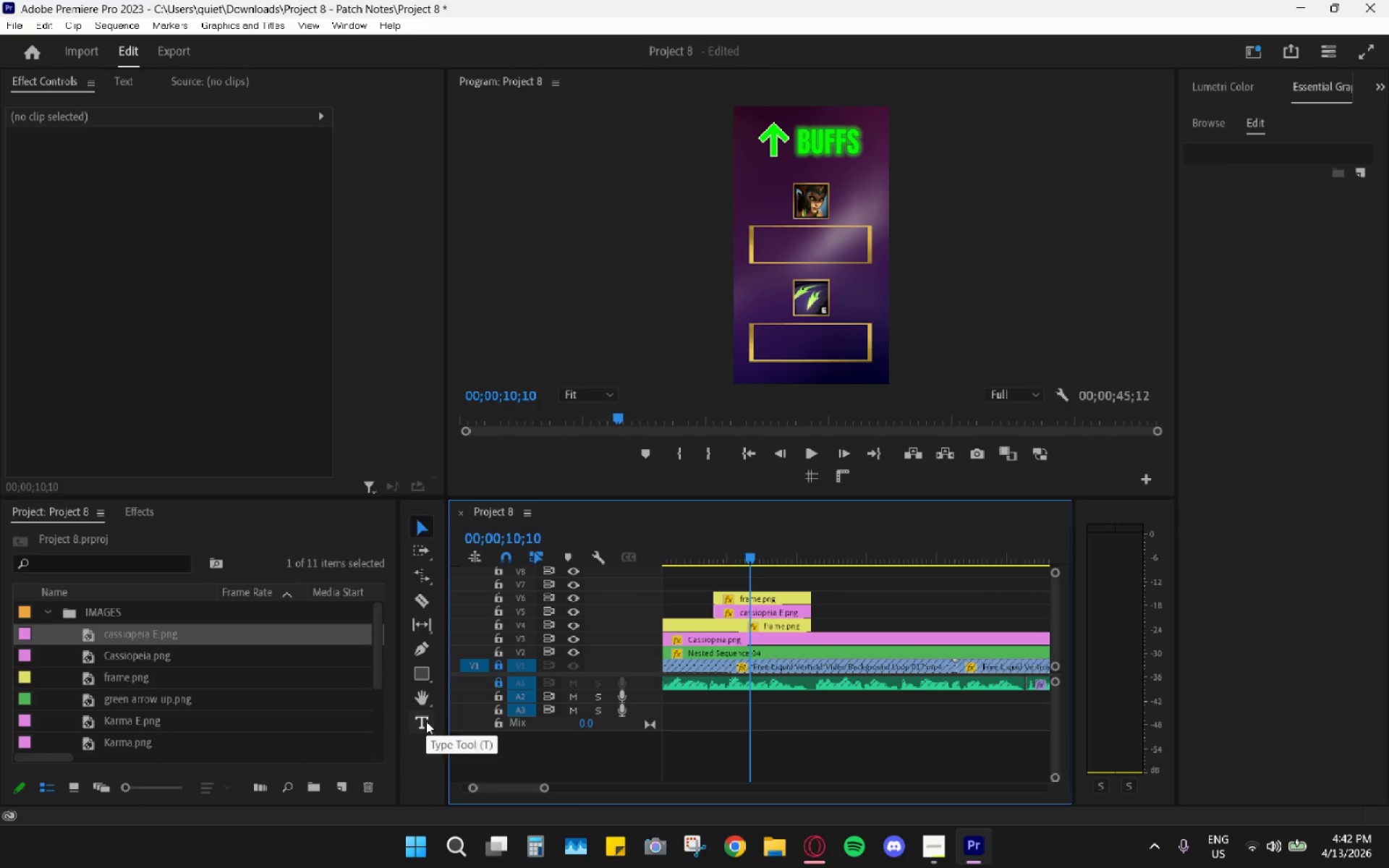 
left_click([425, 721])
 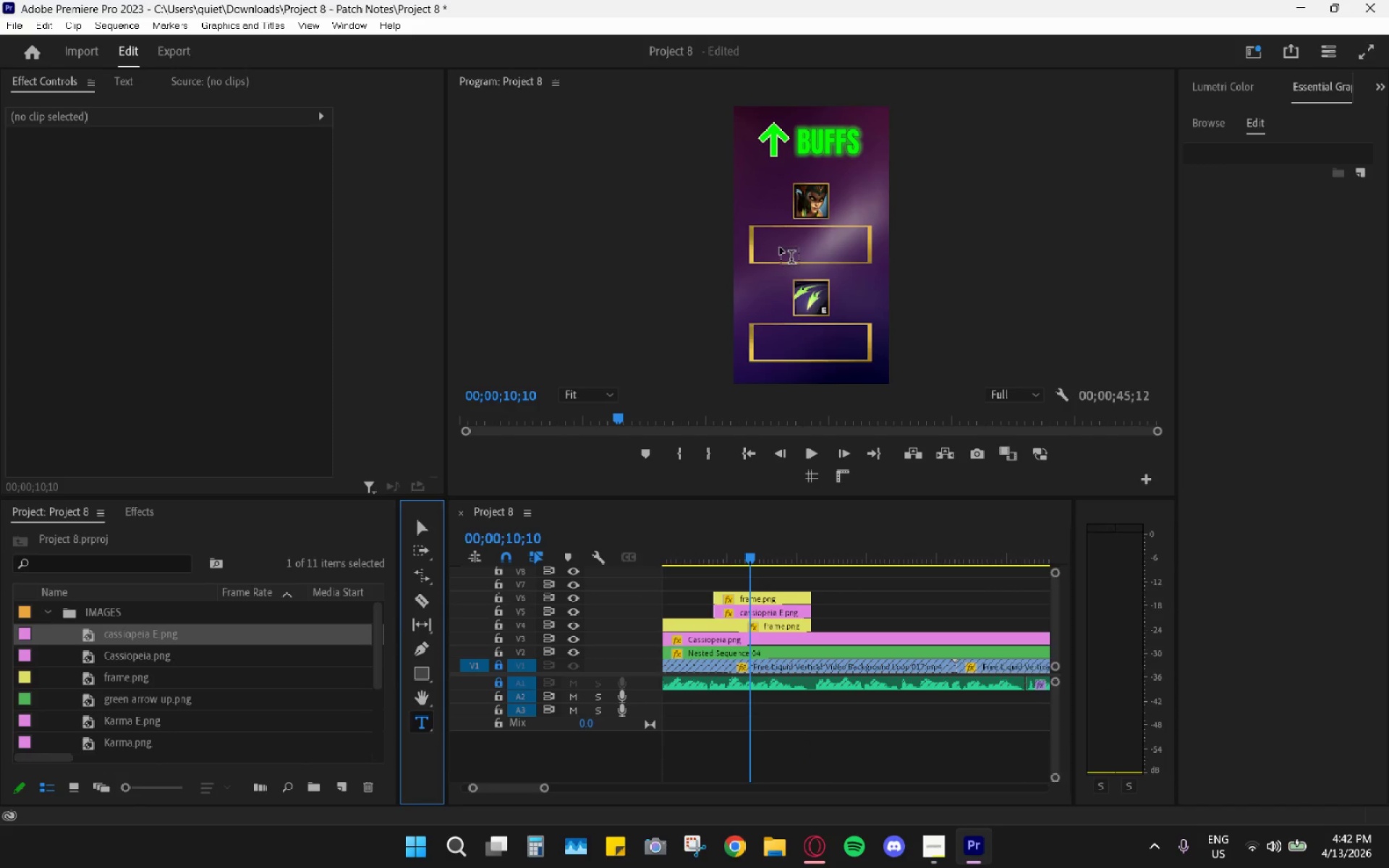 
key(Alt+AltLeft)
 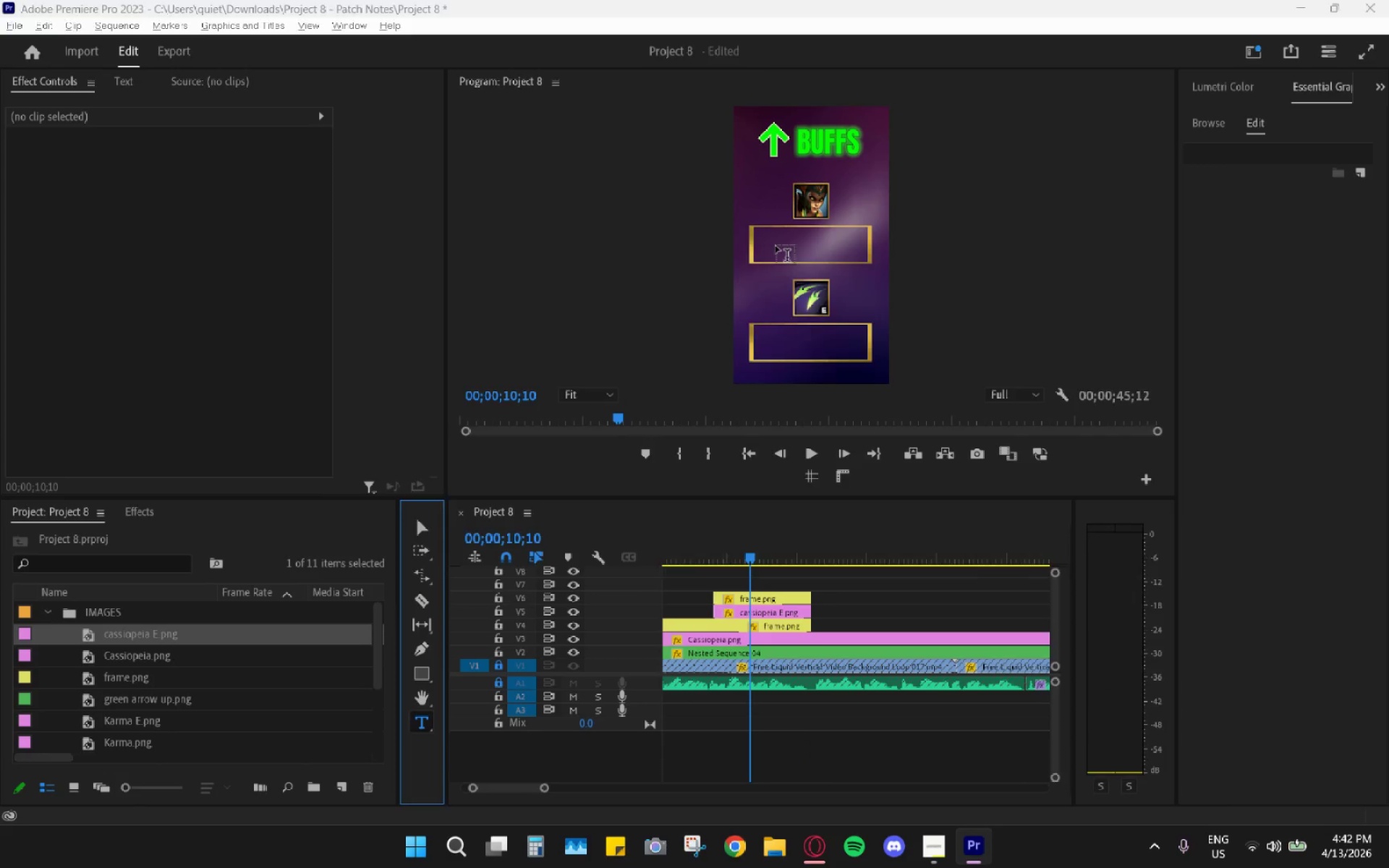 
key(Alt+Tab)
 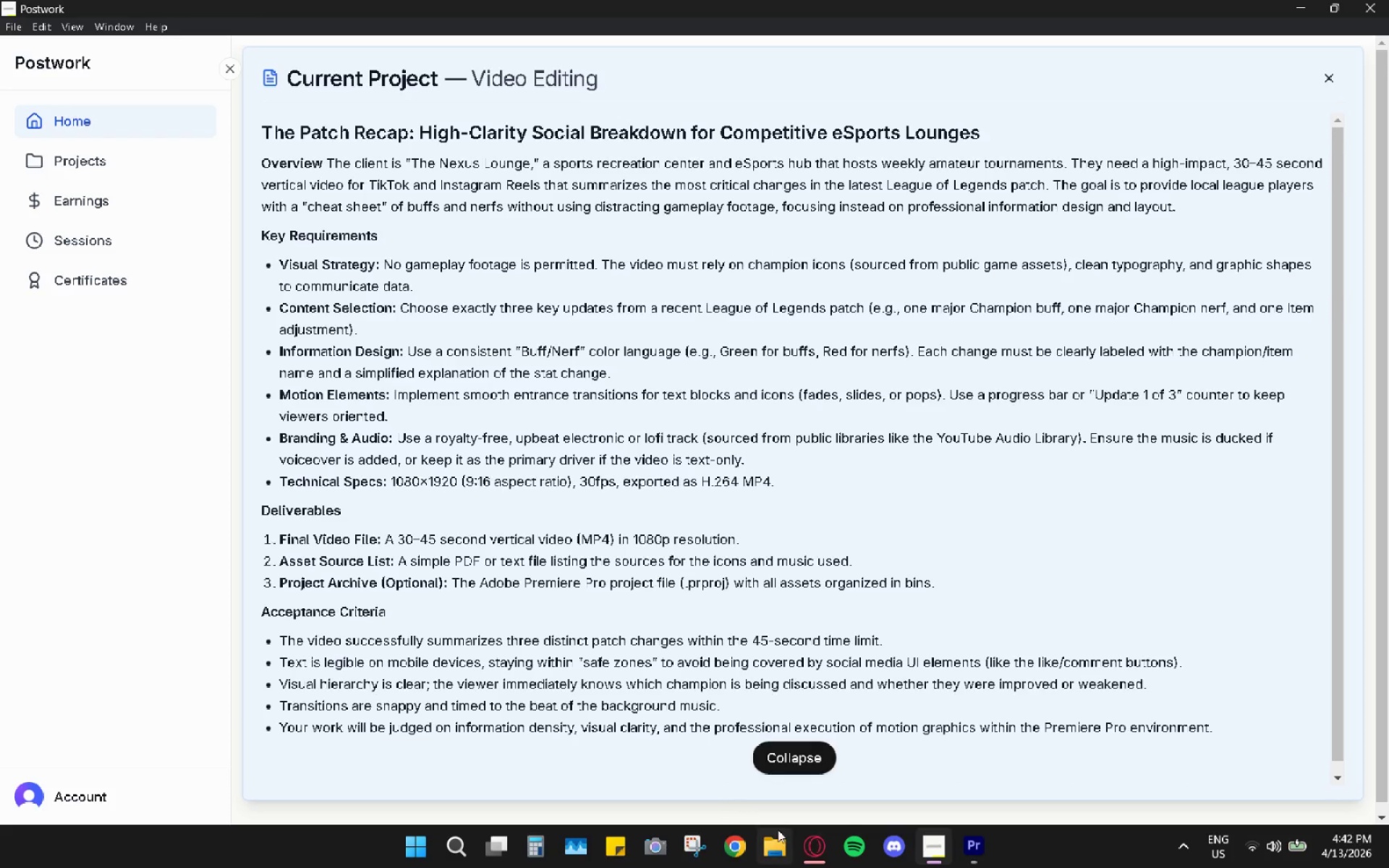 
left_click([814, 843])